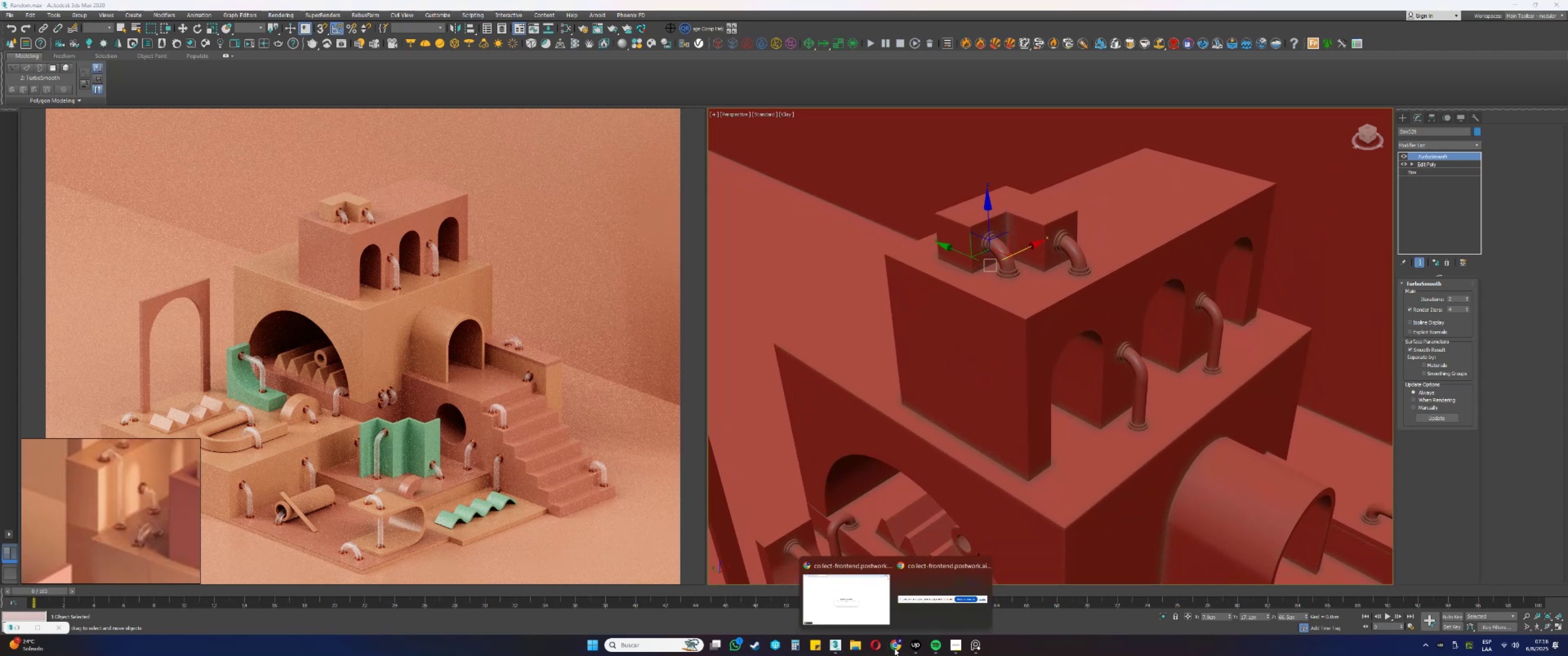 
left_click([846, 601])
 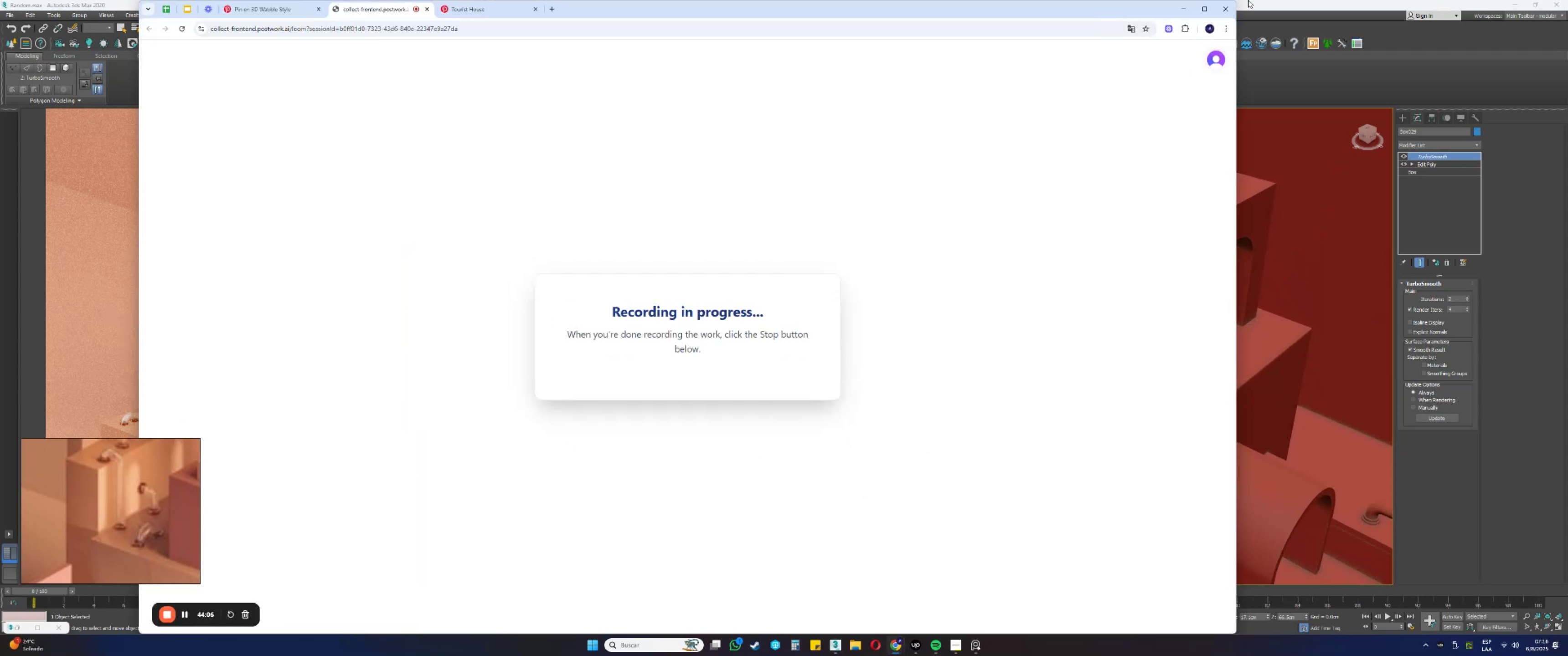 
left_click([1186, 5])
 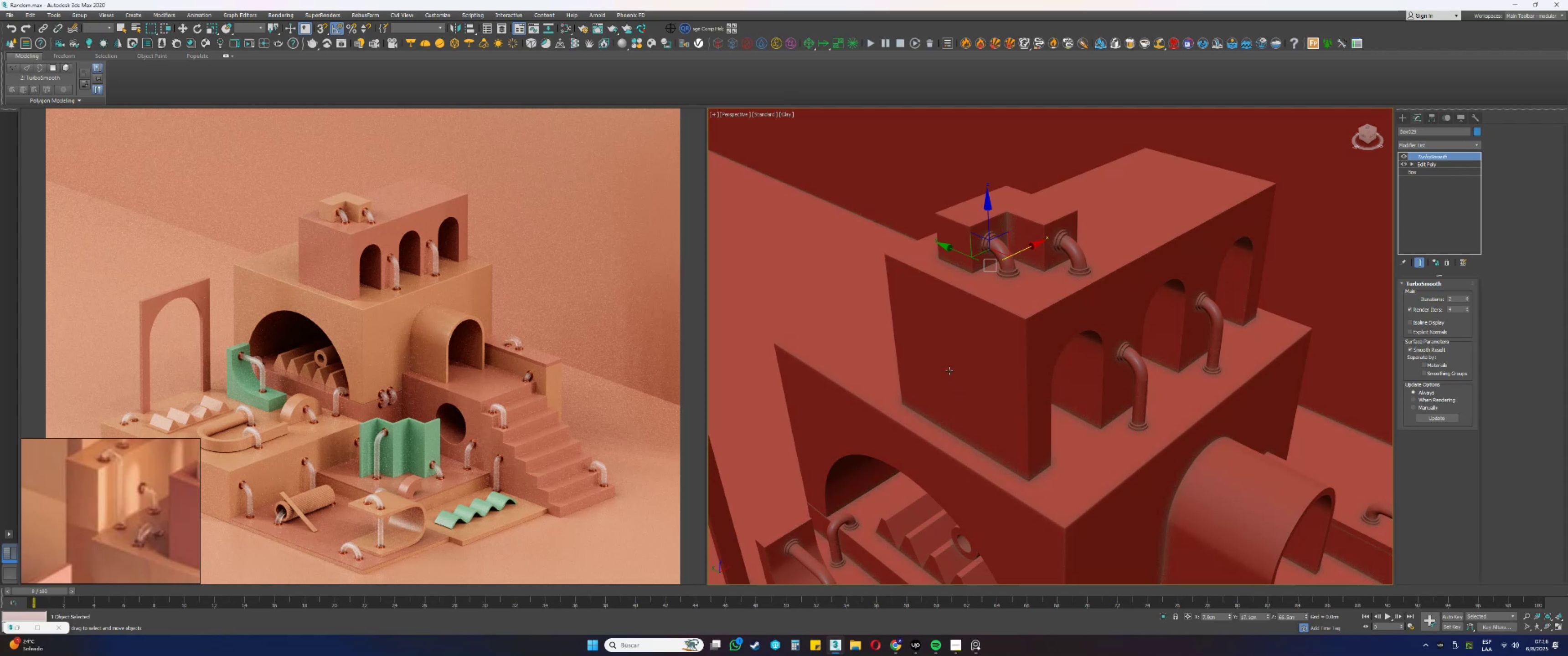 
wait(6.07)
 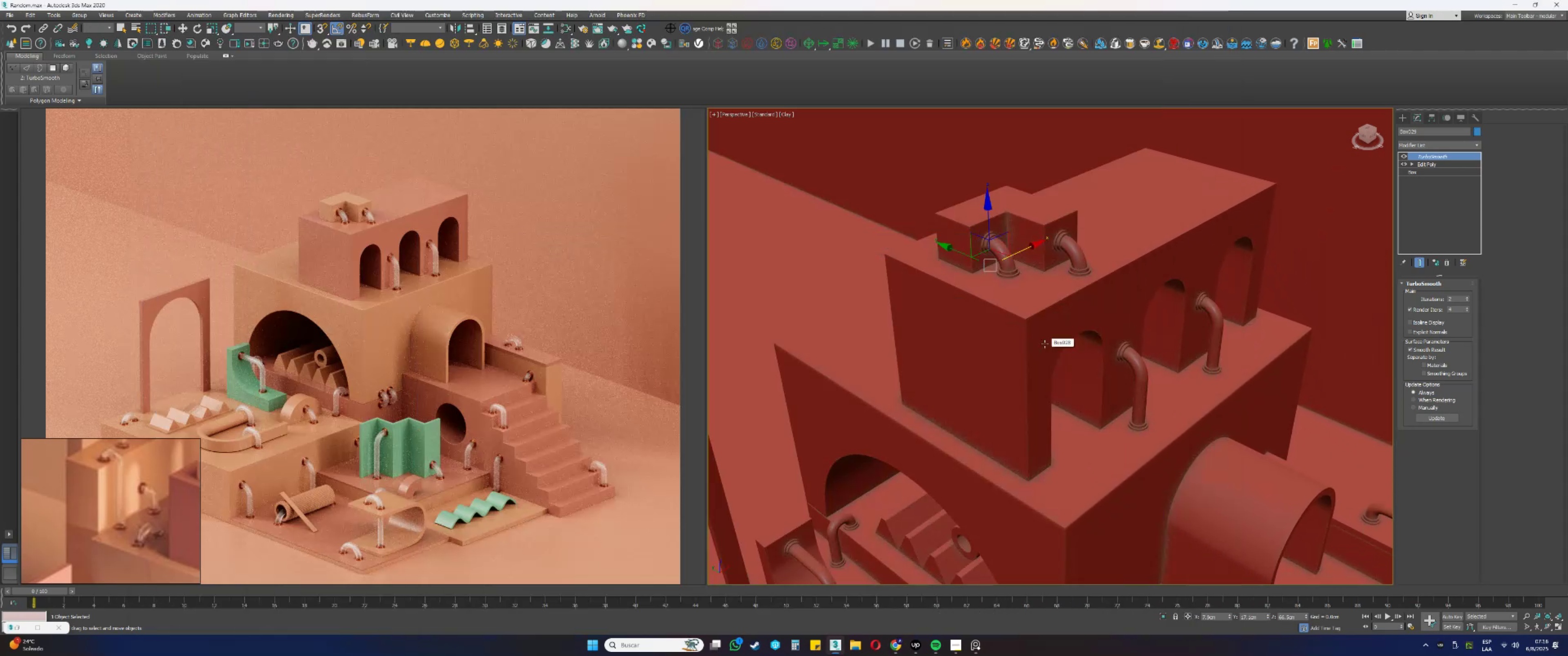 
key(Alt+AltLeft)
 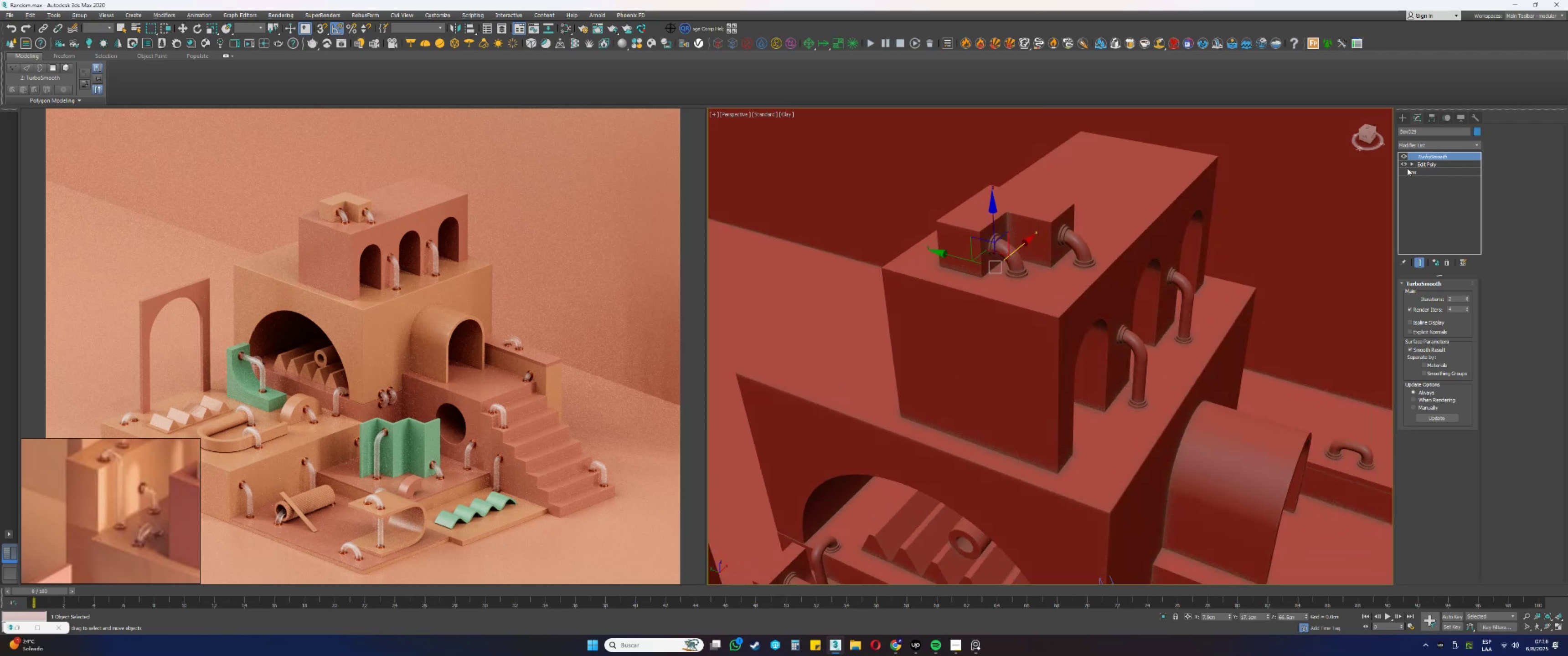 
left_click([1402, 158])
 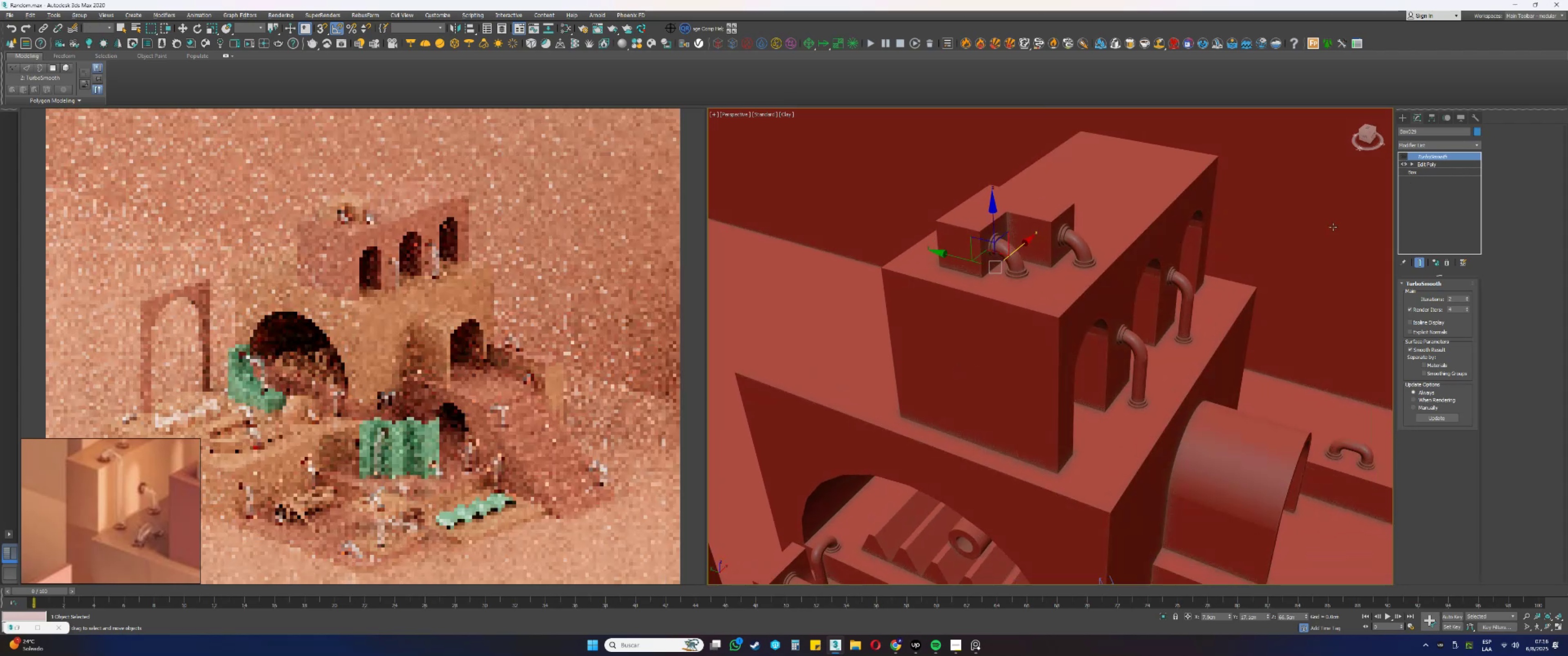 
key(F4)
 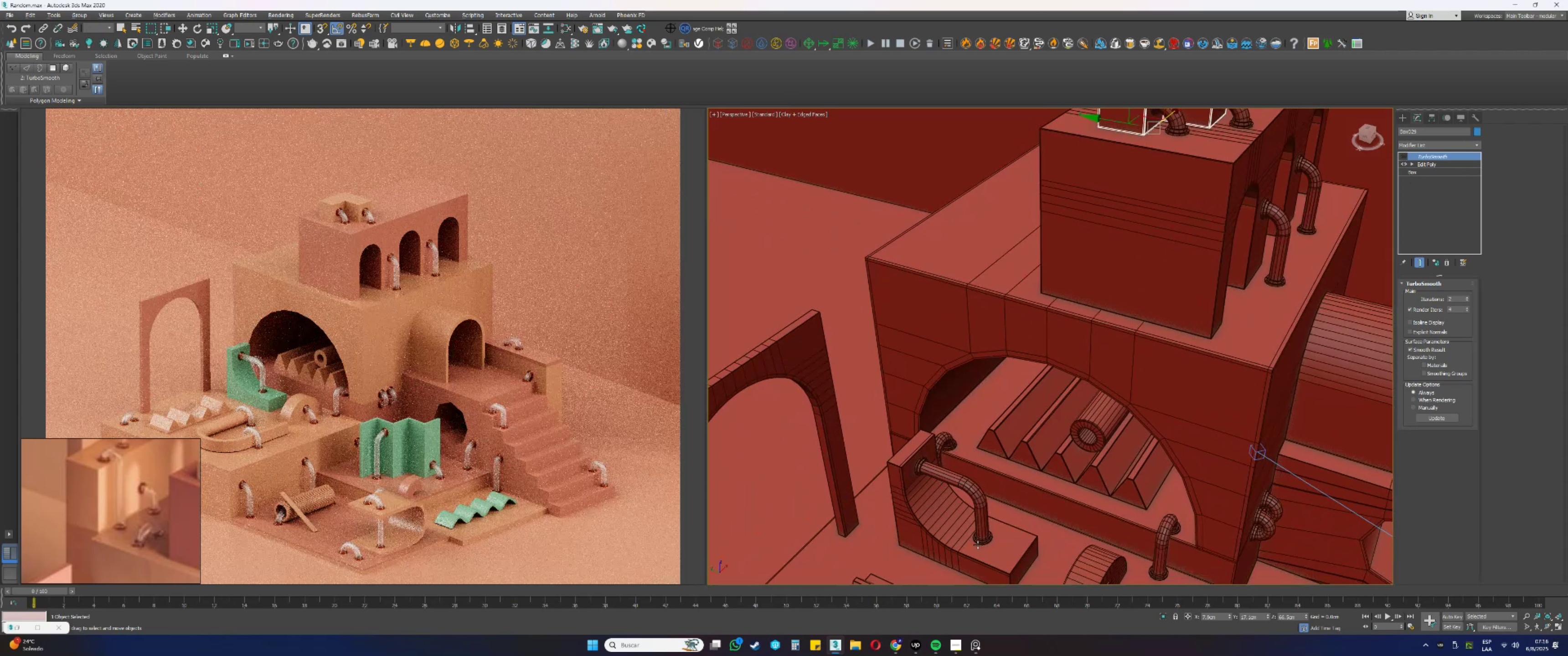 
left_click([977, 540])
 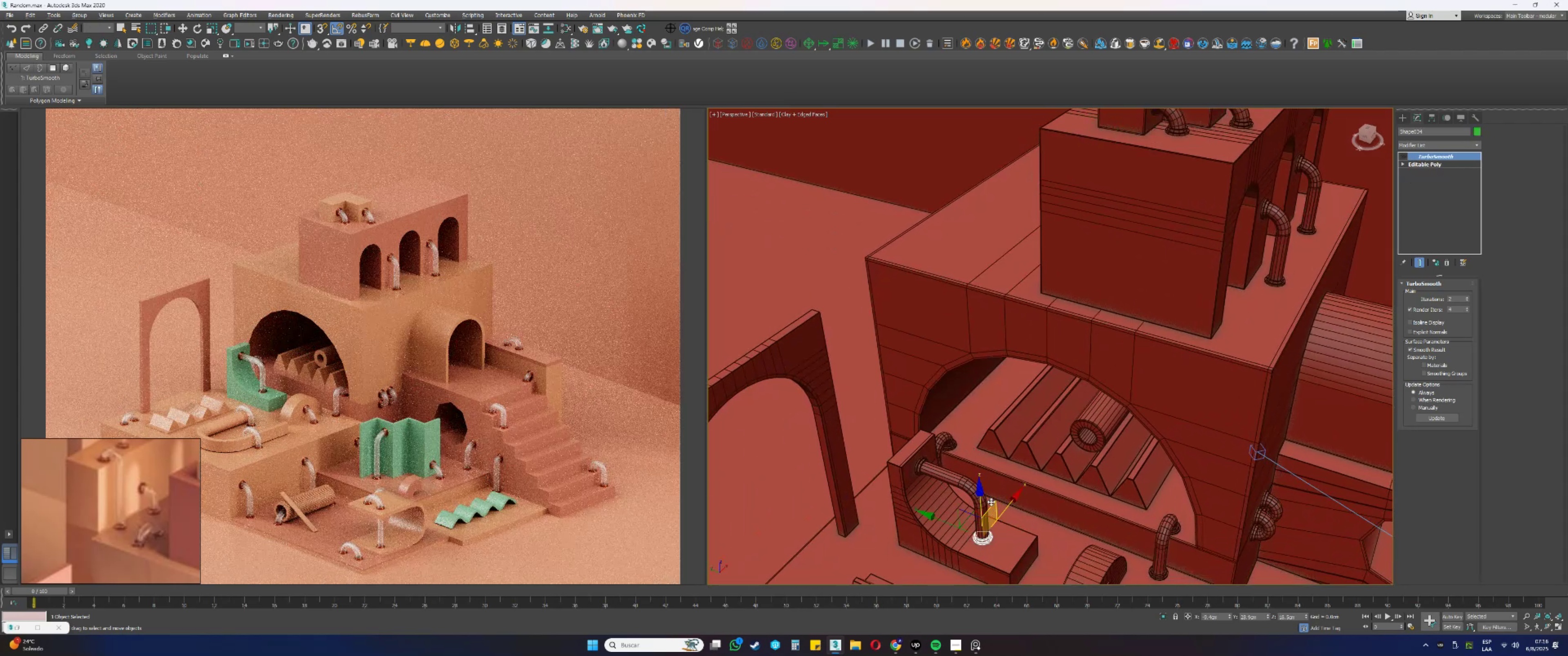 
key(Shift+ShiftLeft)
 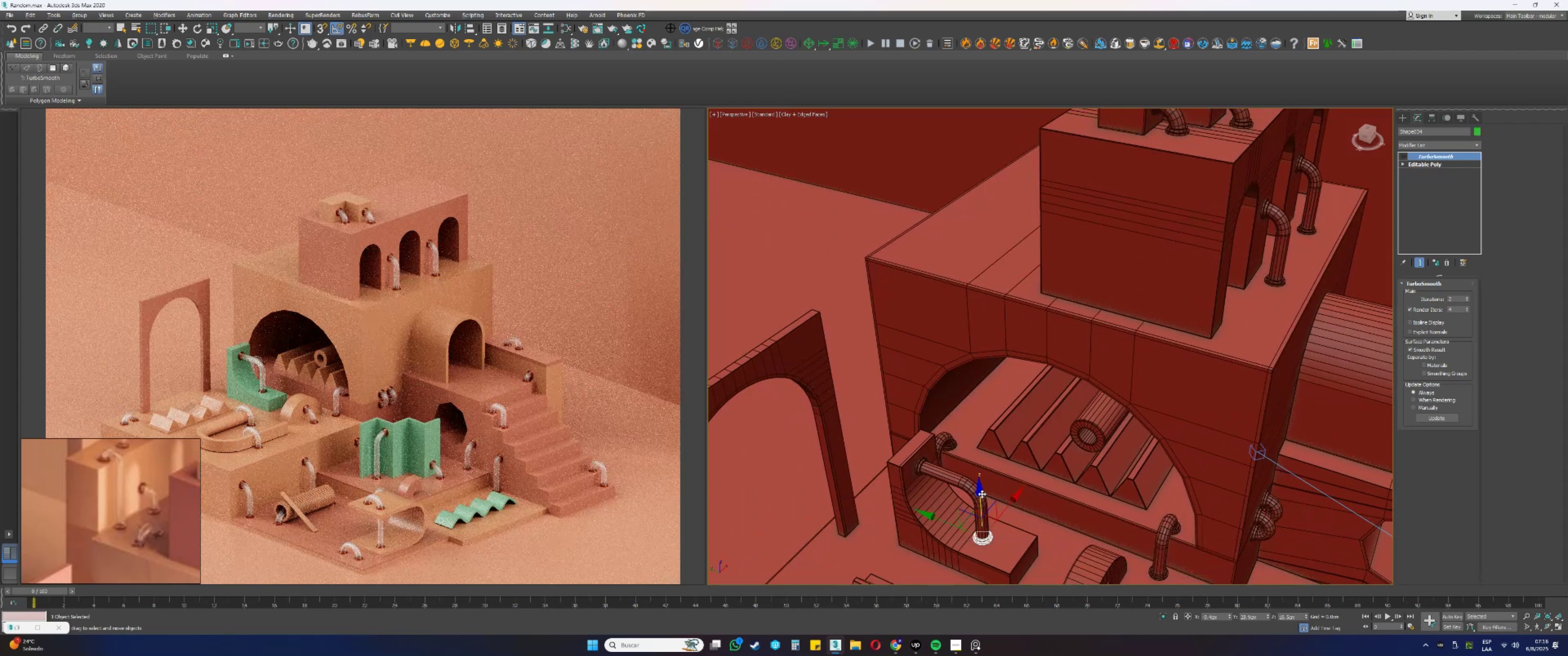 
left_click_drag(start_coordinate=[979, 493], to_coordinate=[858, 255])
 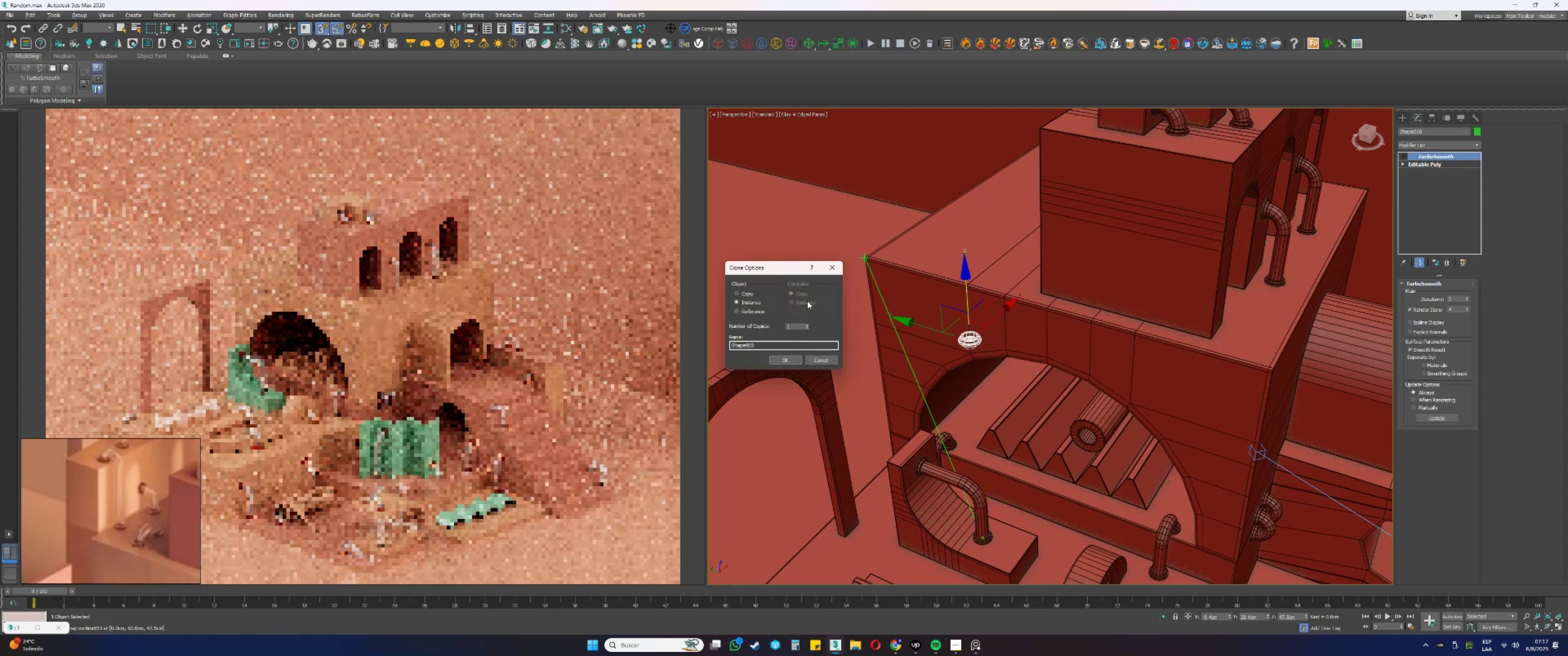 
key(S)
 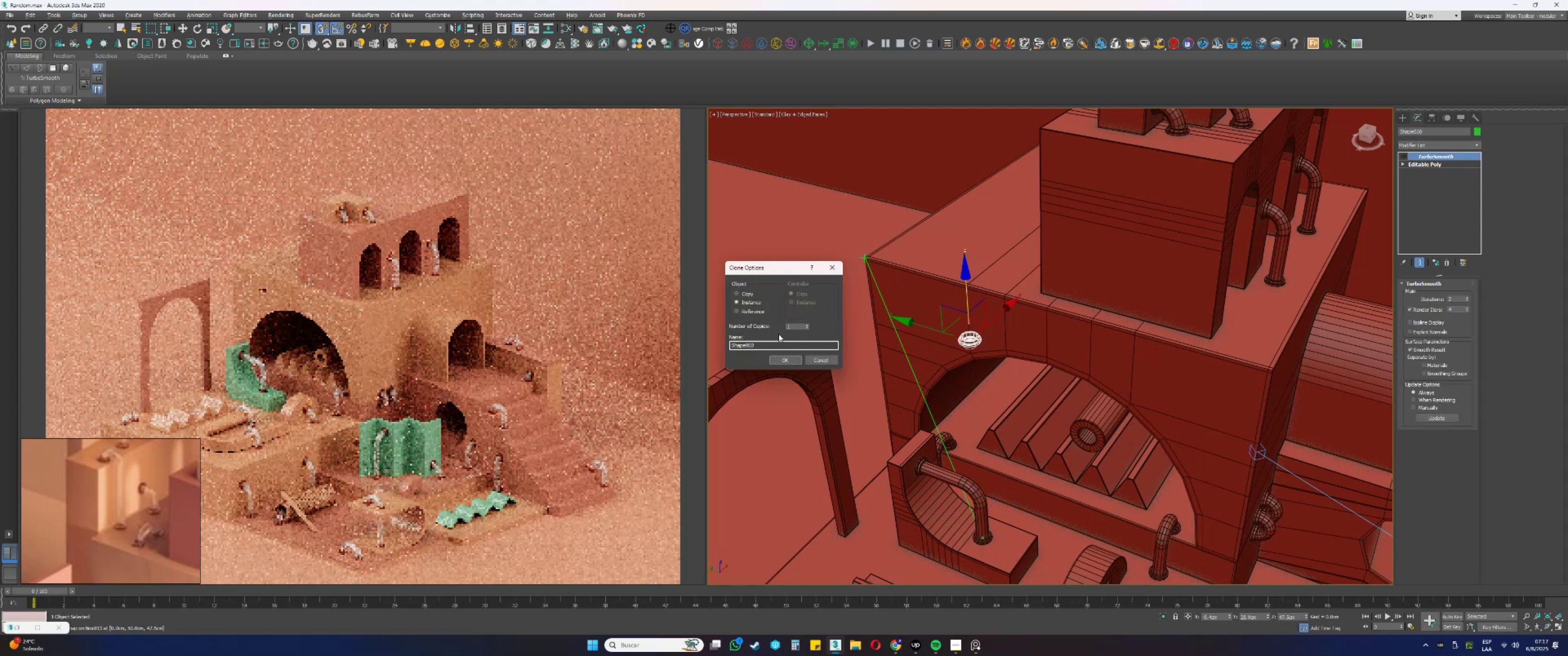 
left_click([777, 360])
 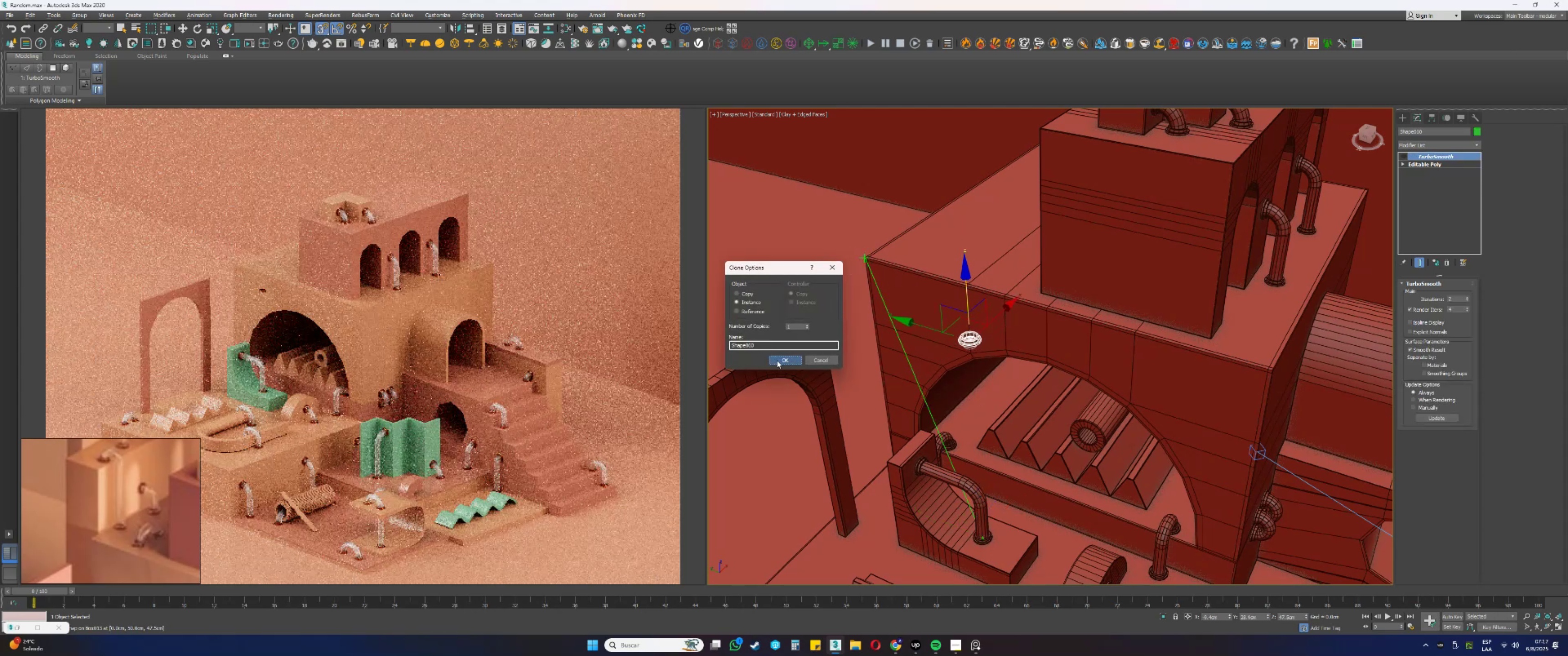 
key(S)
 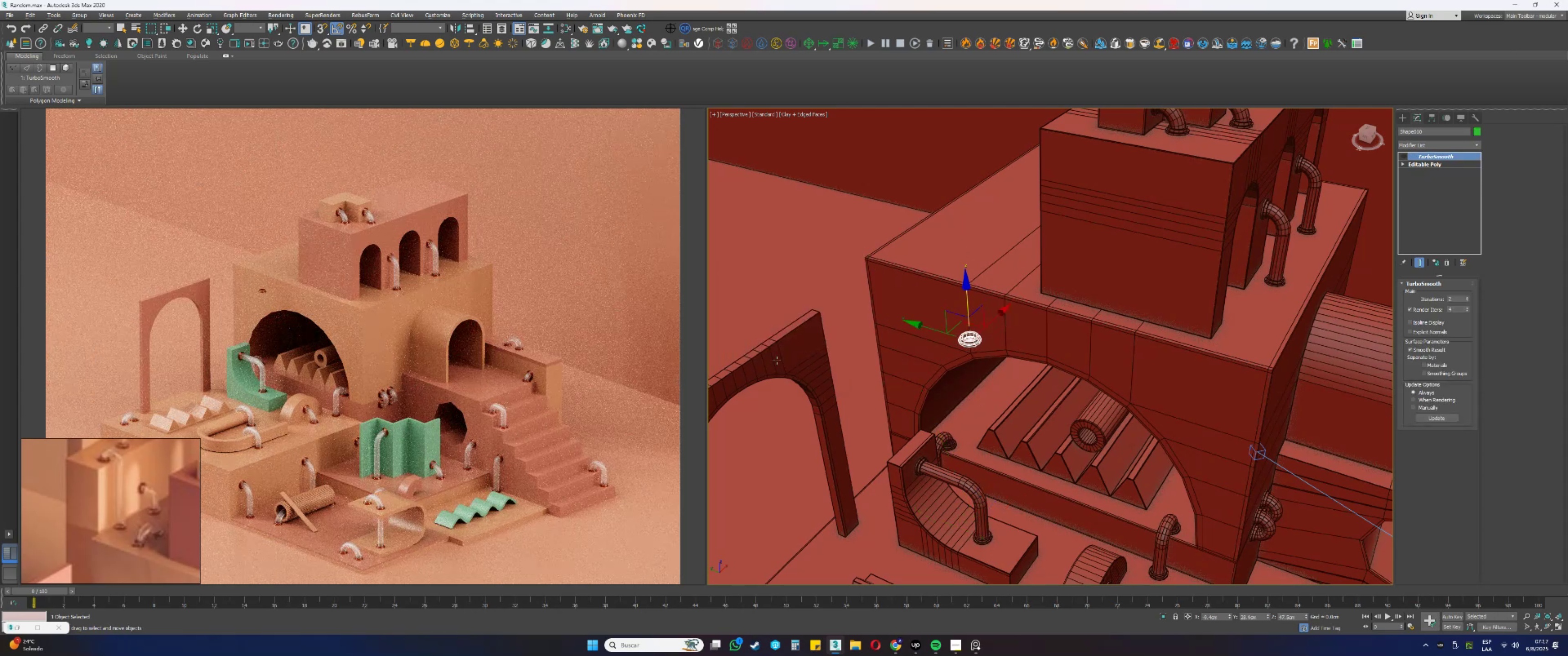 
wait(11.7)
 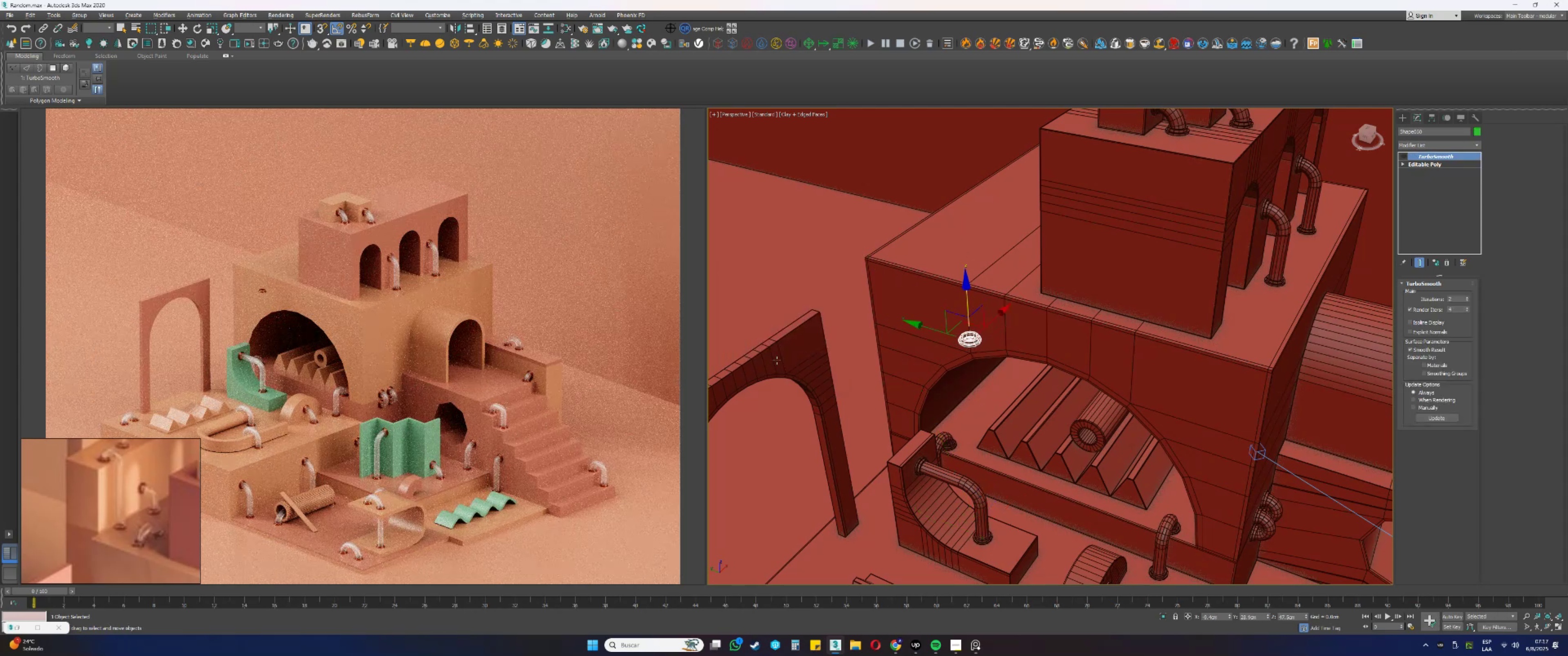 
left_click_drag(start_coordinate=[956, 327], to_coordinate=[967, 259])
 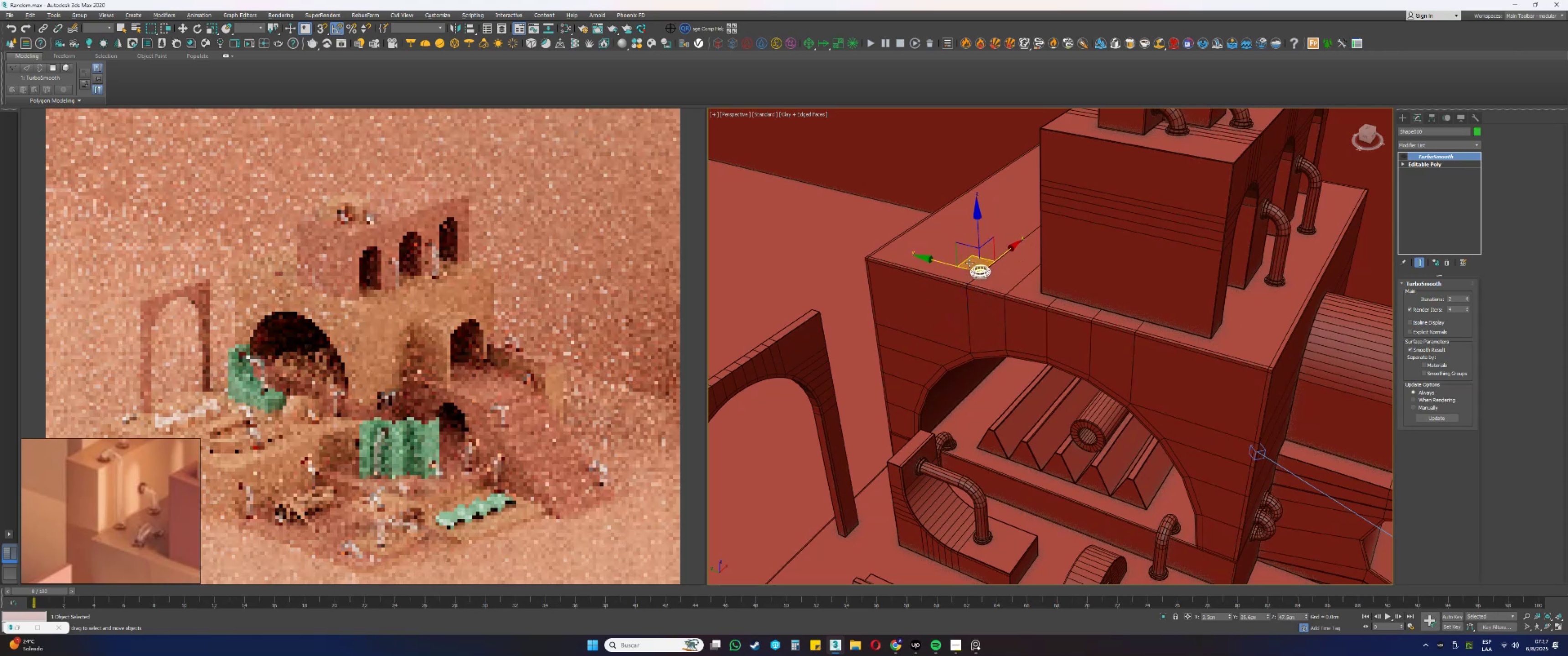 
scroll: coordinate [972, 263], scroll_direction: up, amount: 1.0
 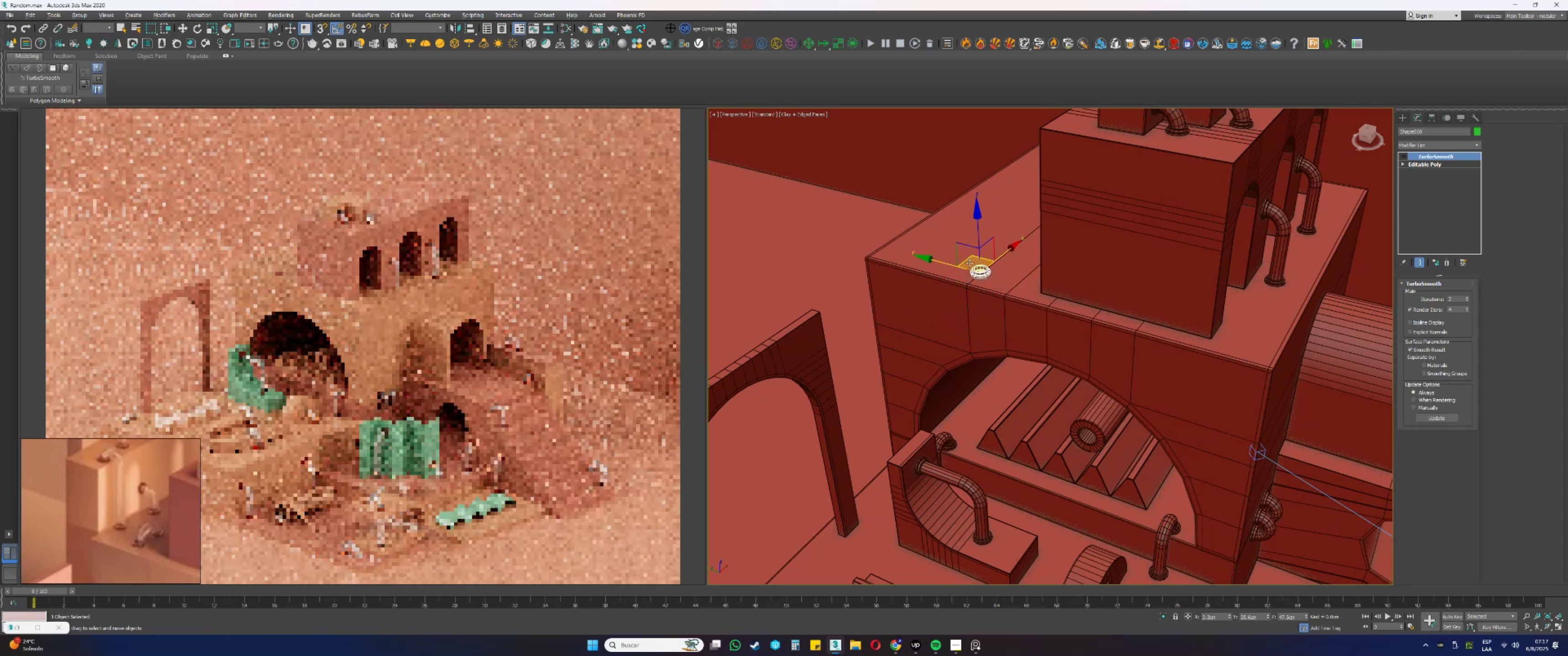 
key(Alt+AltLeft)
 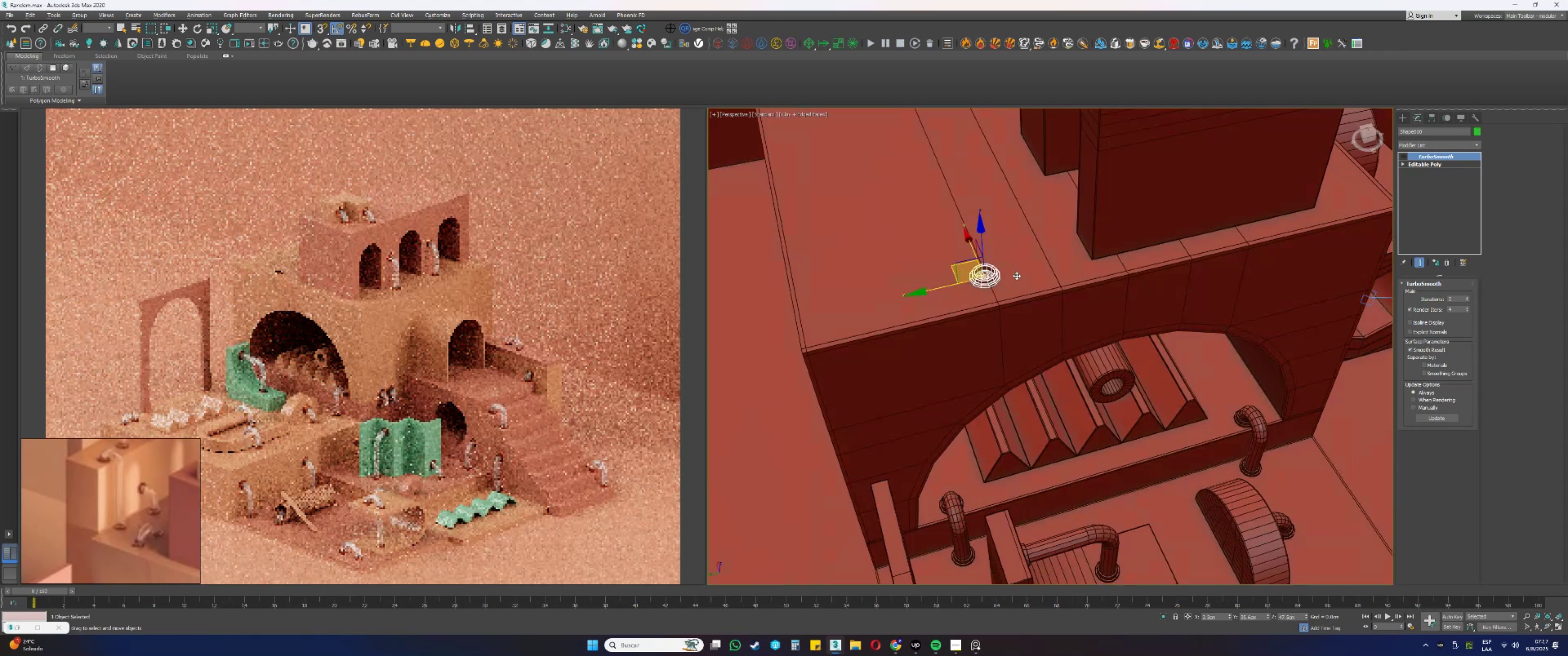 
scroll: coordinate [1002, 276], scroll_direction: up, amount: 3.0
 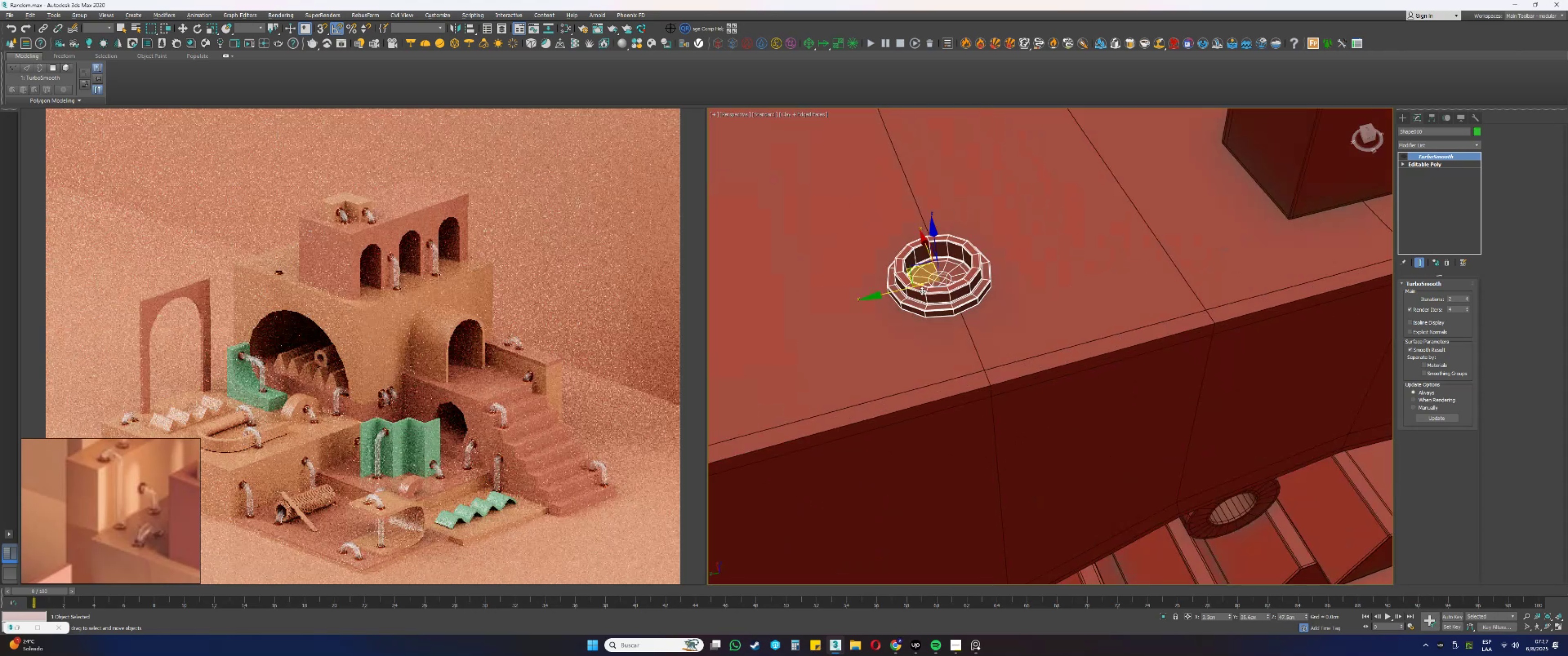 
left_click_drag(start_coordinate=[903, 289], to_coordinate=[1022, 263])
 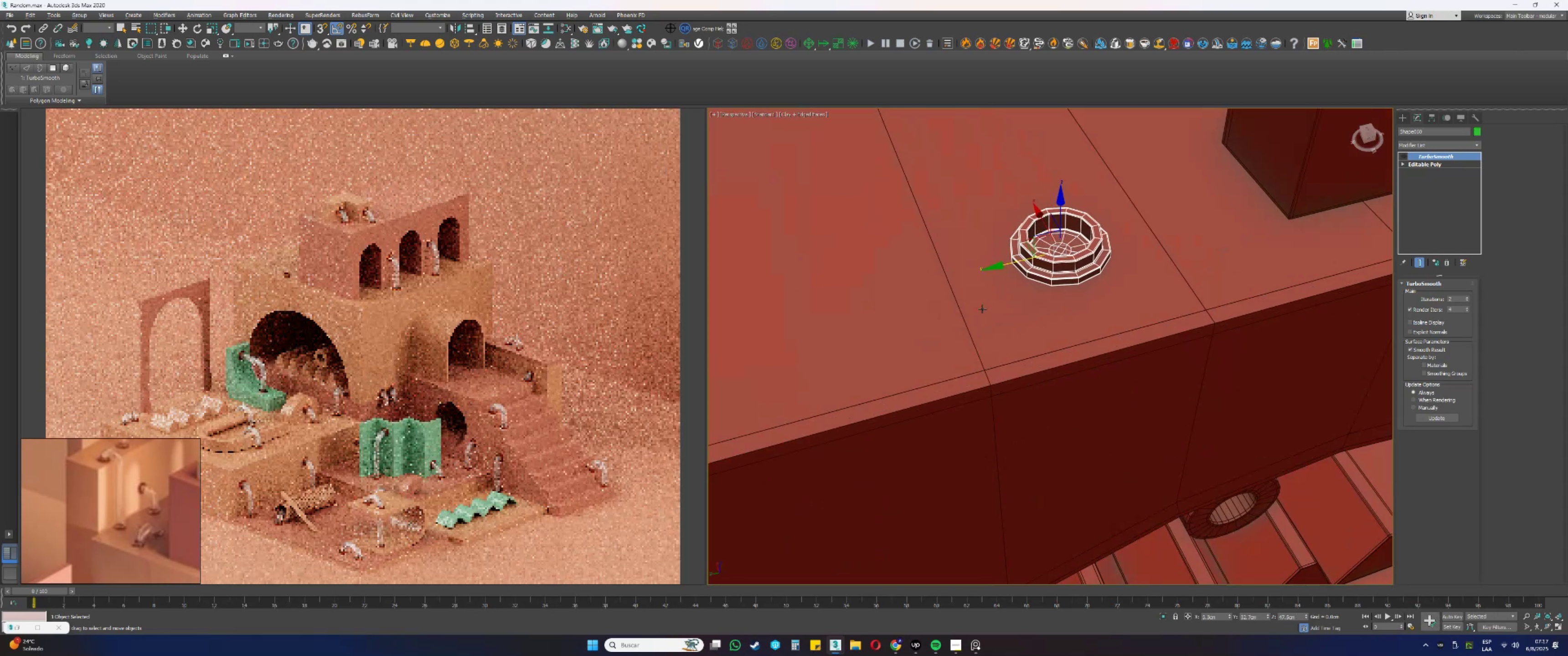 
scroll: coordinate [981, 310], scroll_direction: down, amount: 8.0
 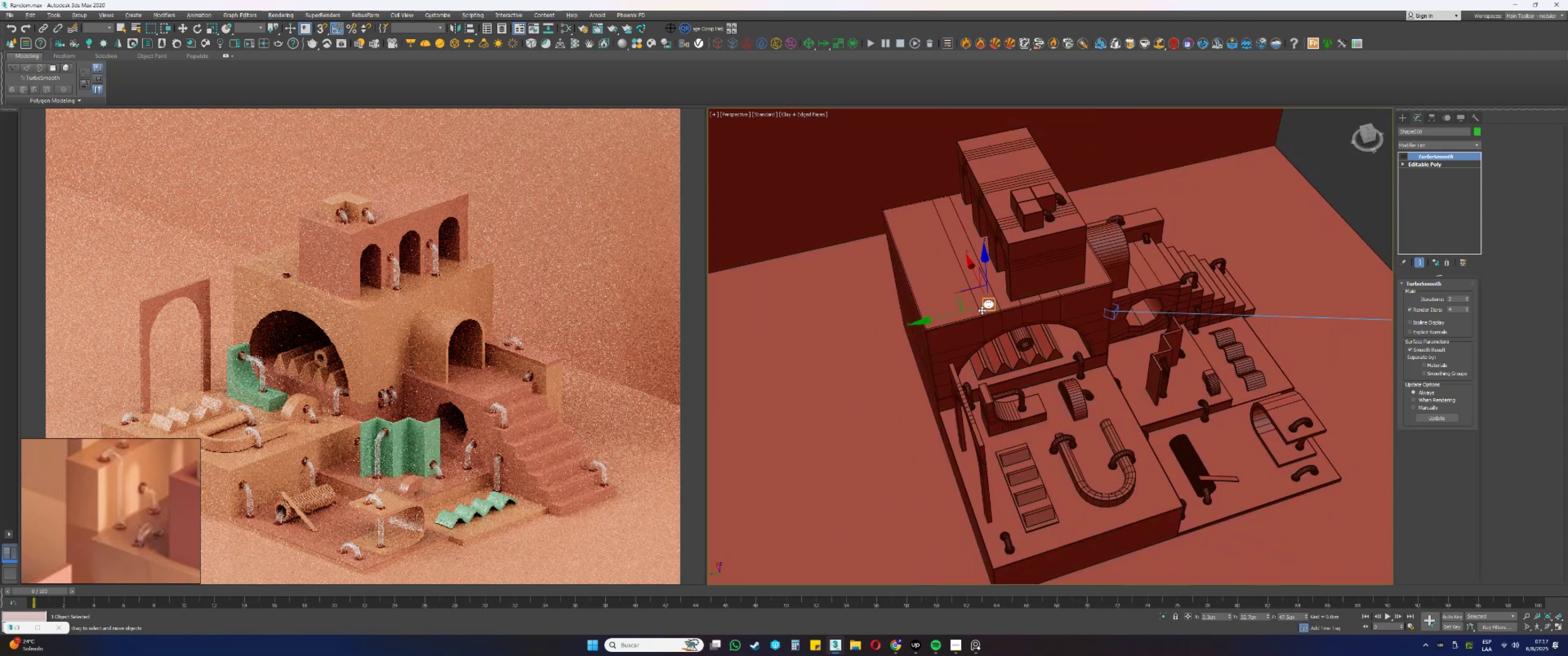 
key(Alt+AltLeft)
 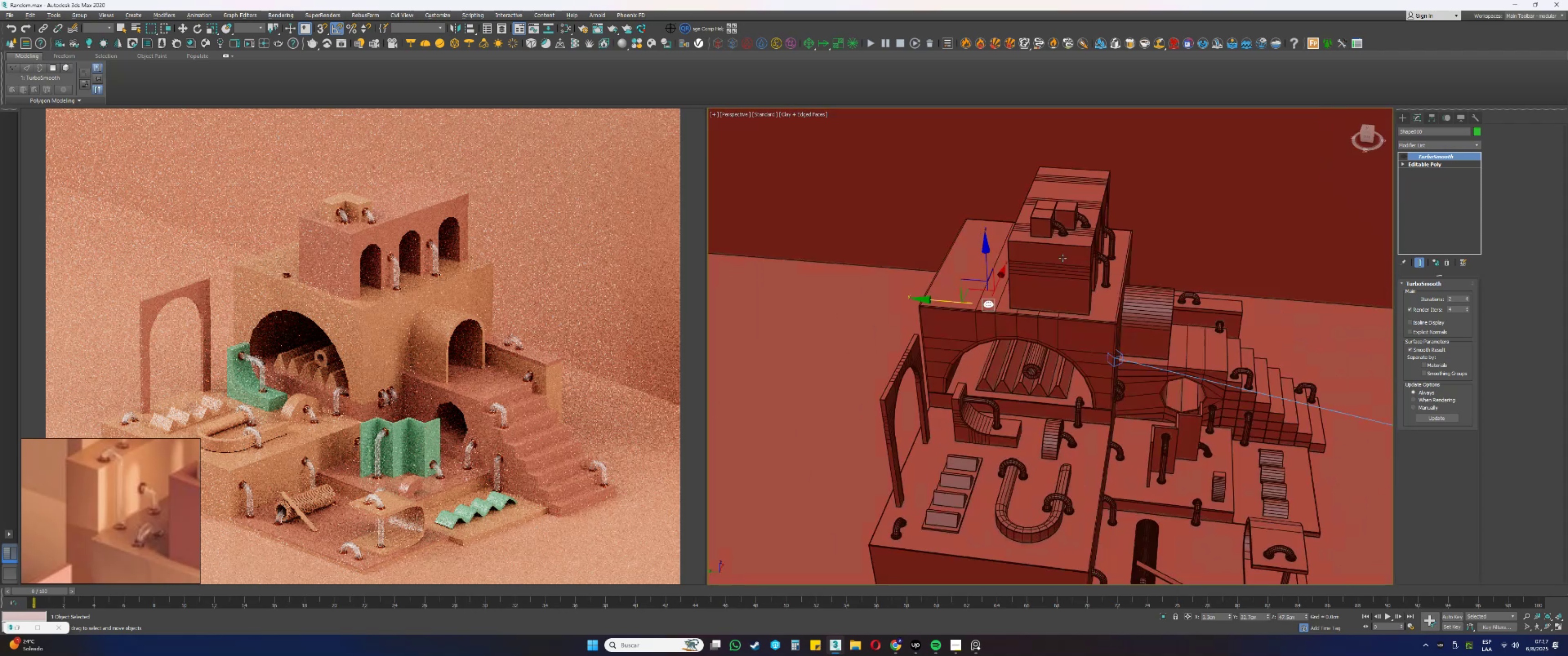 
scroll: coordinate [1060, 227], scroll_direction: up, amount: 4.0
 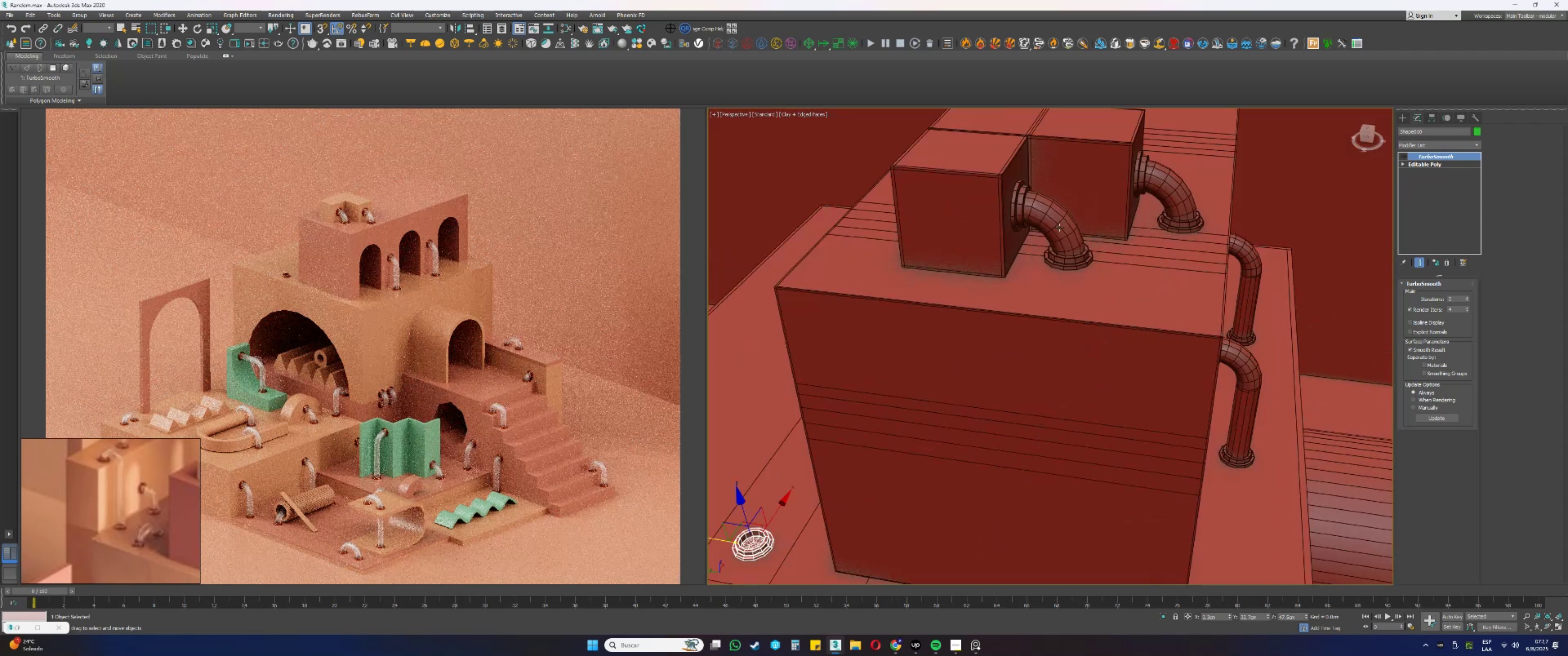 
left_click([1059, 227])
 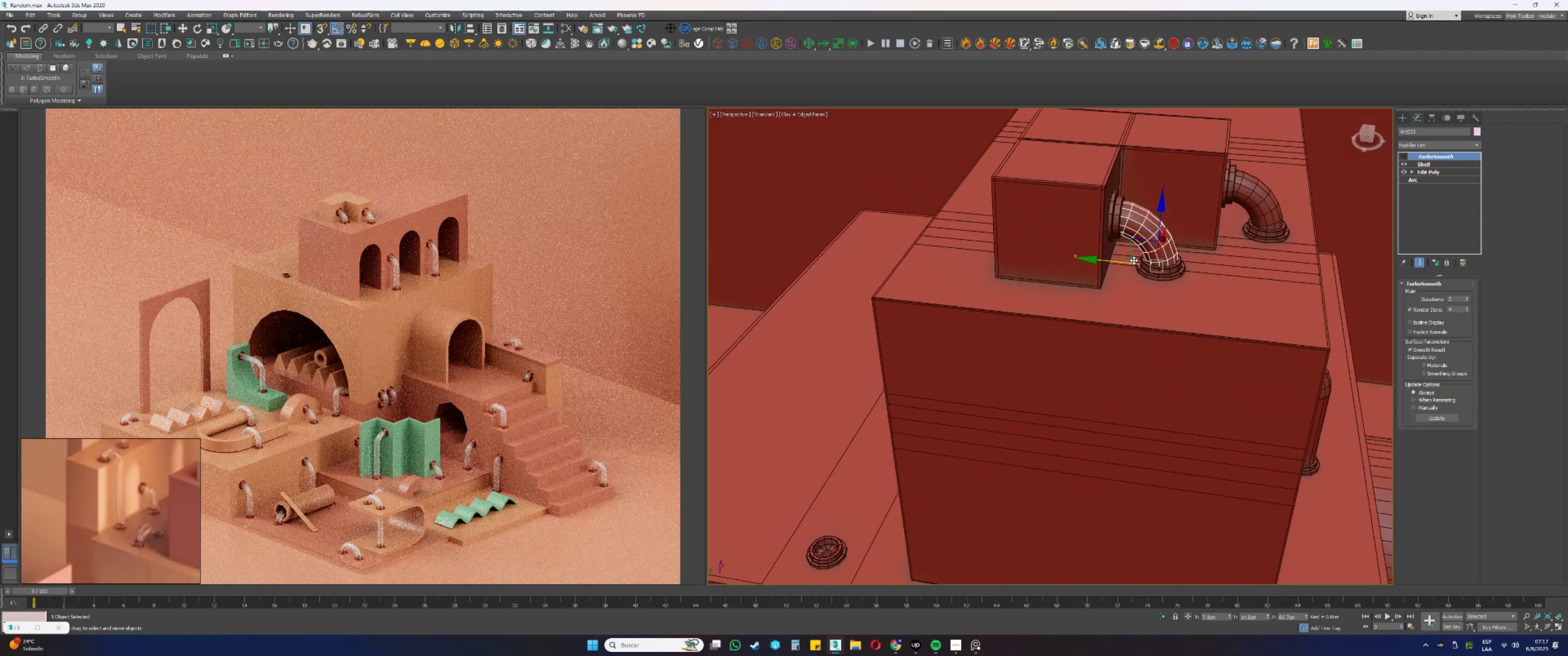 
hold_key(key=ShiftLeft, duration=0.35)
left_click_drag(start_coordinate=[1112, 261], to_coordinate=[815, 241])
 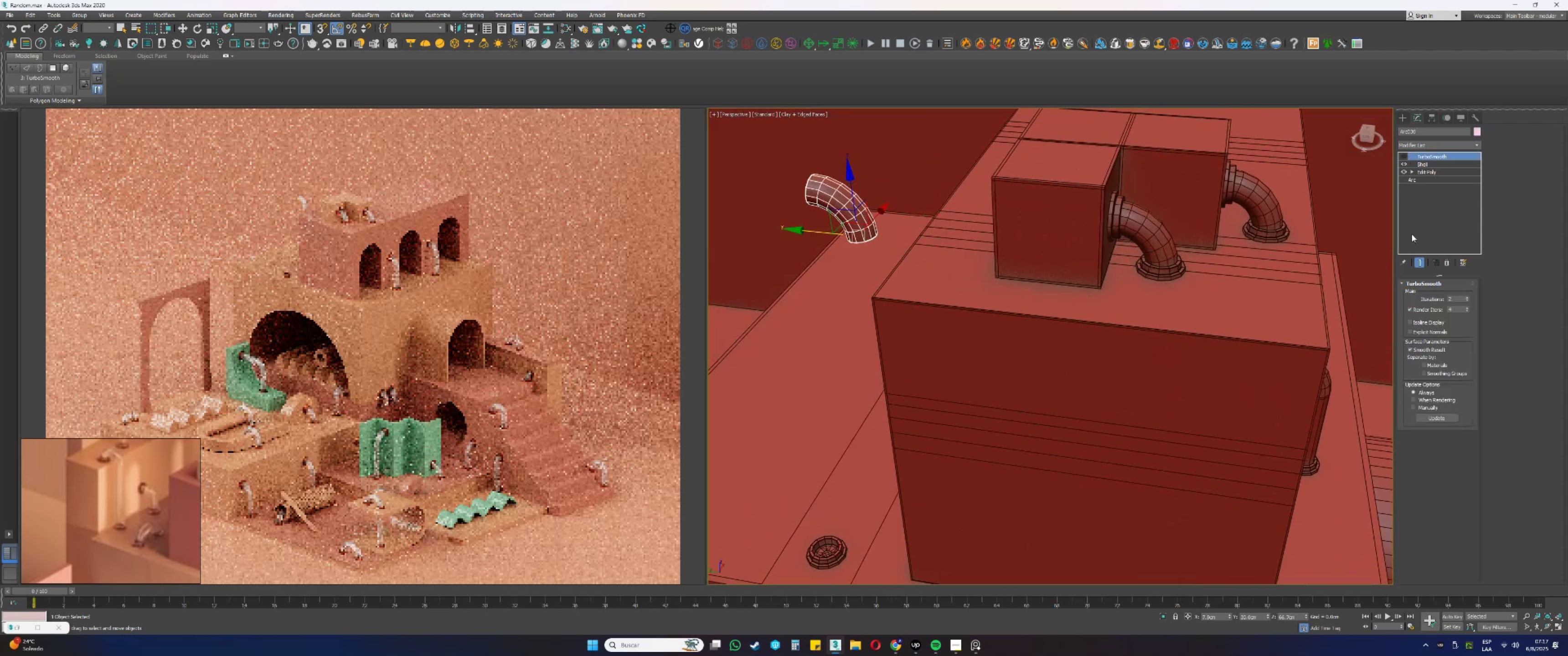 
double_click([1444, 261])
 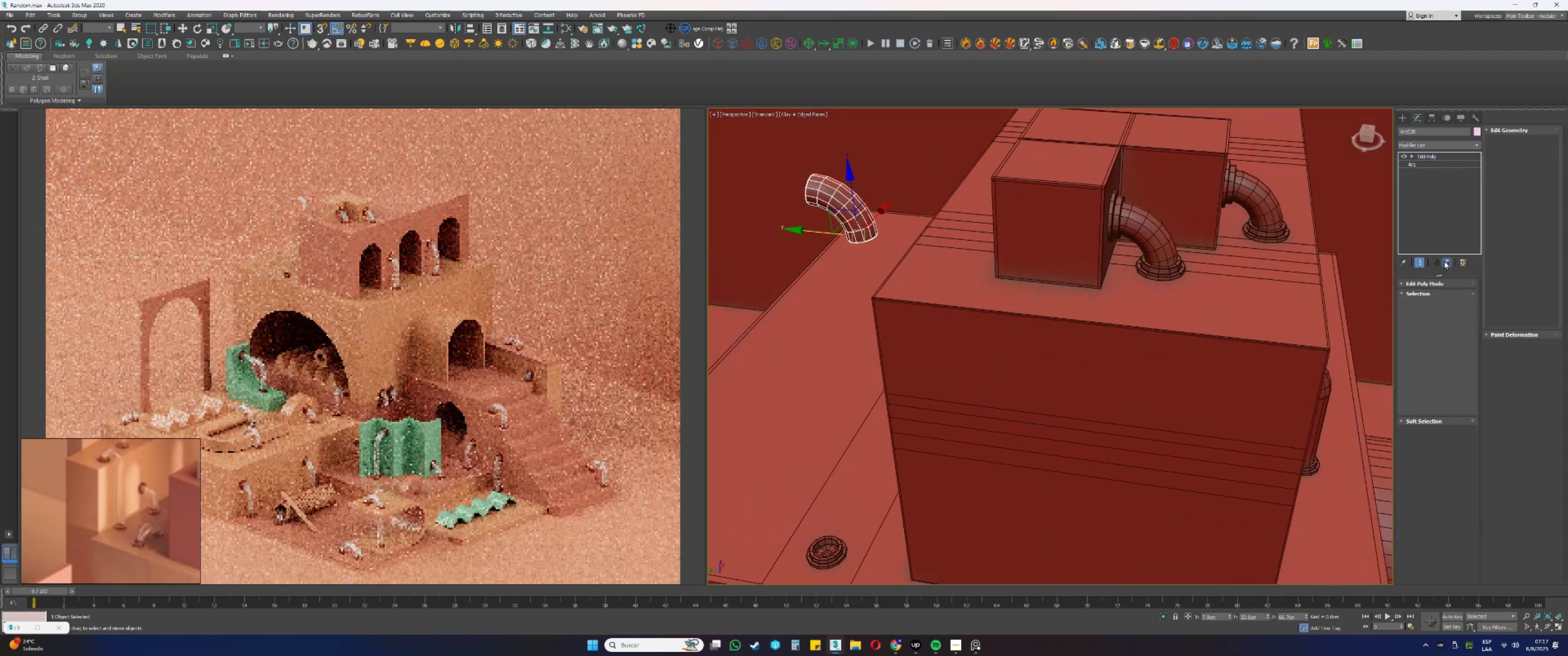 
triple_click([1444, 261])
 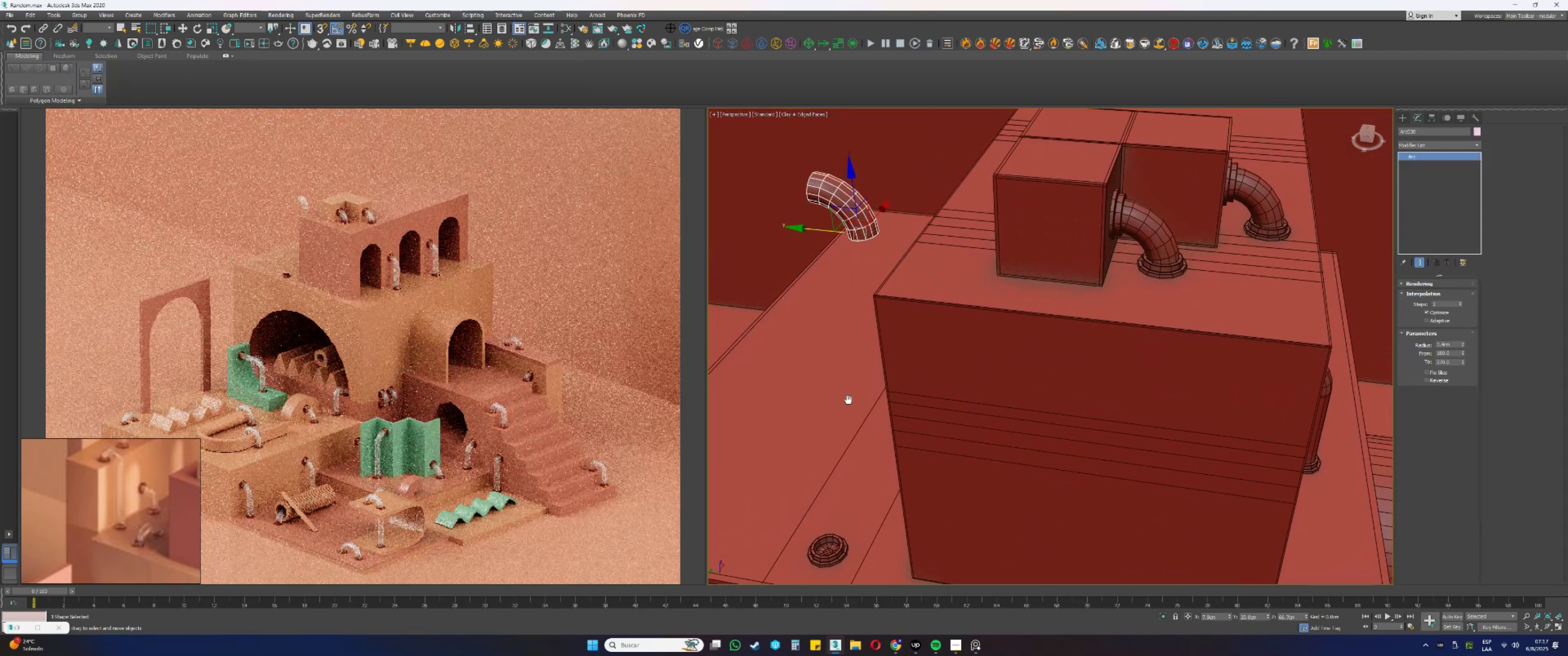 
scroll: coordinate [1002, 318], scroll_direction: down, amount: 1.0
 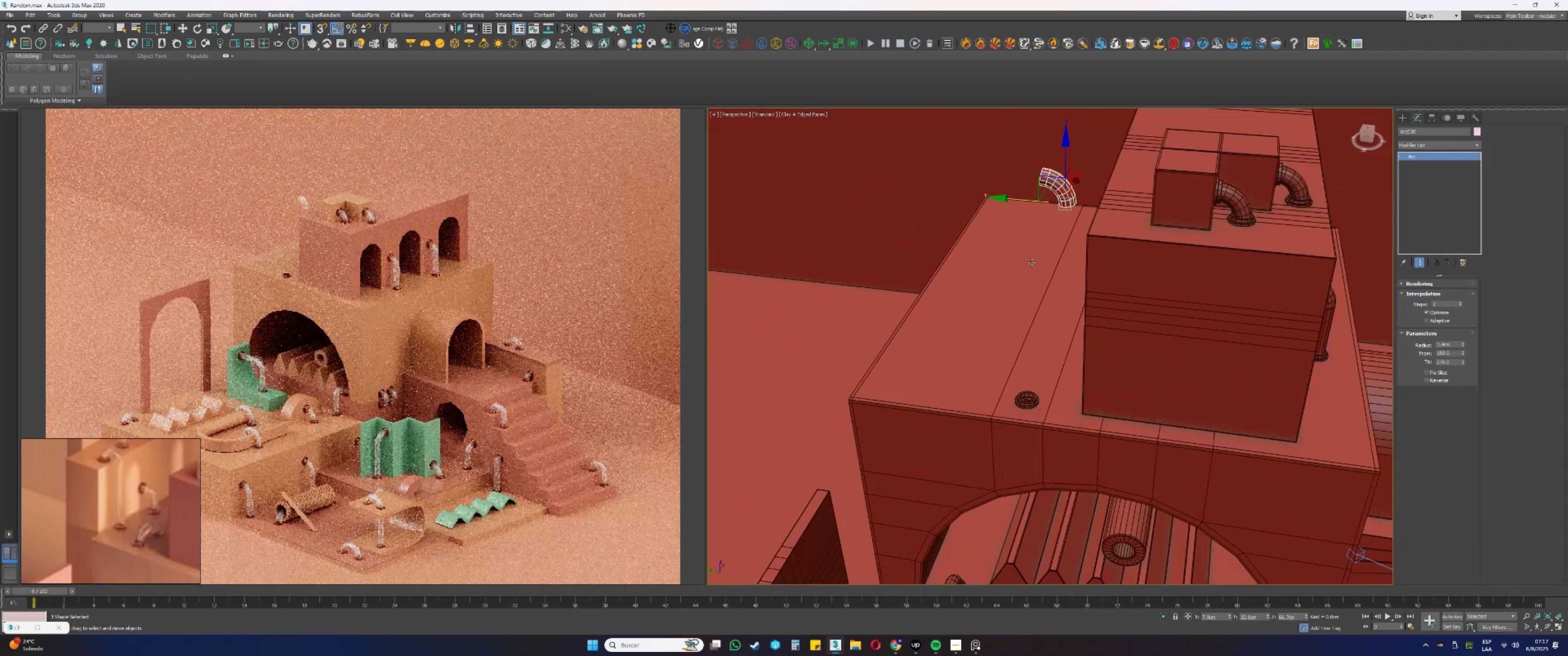 
key(Alt+AltLeft)
 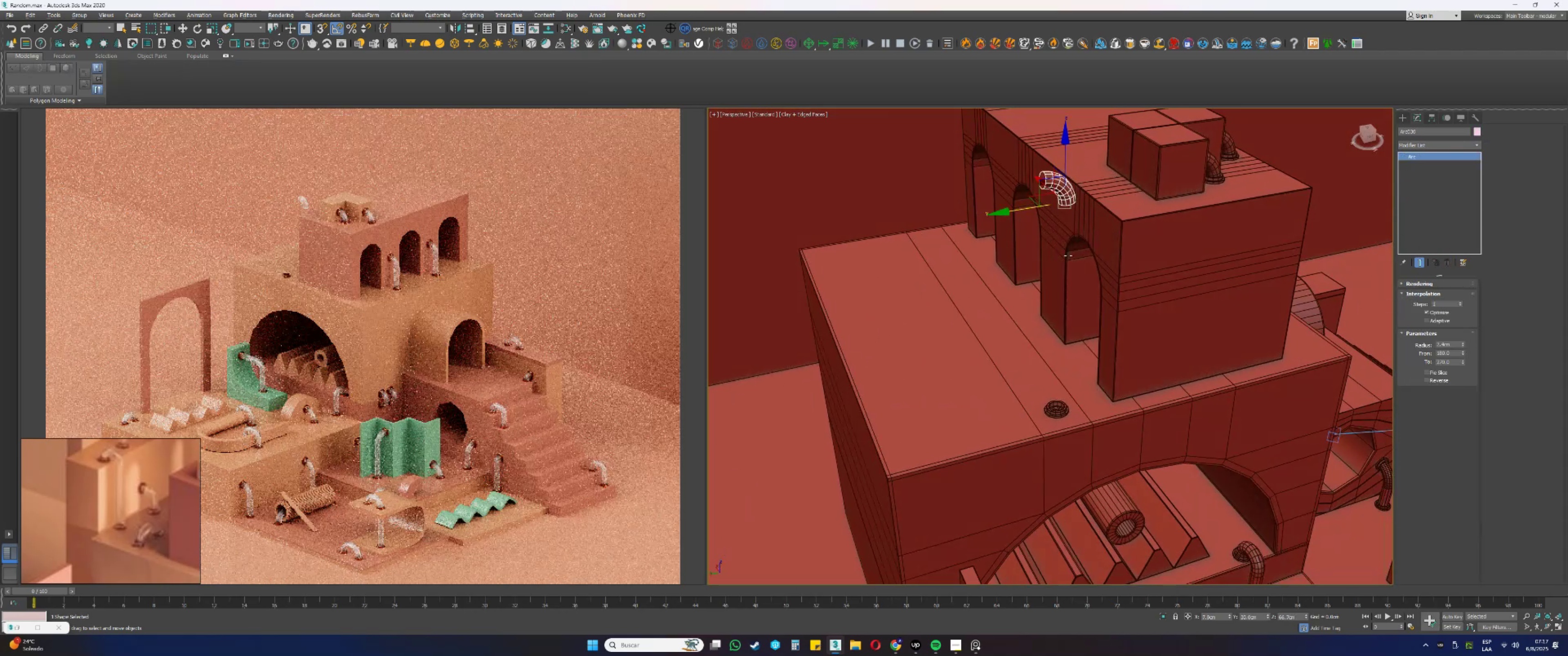 
scroll: coordinate [1057, 300], scroll_direction: up, amount: 1.0
 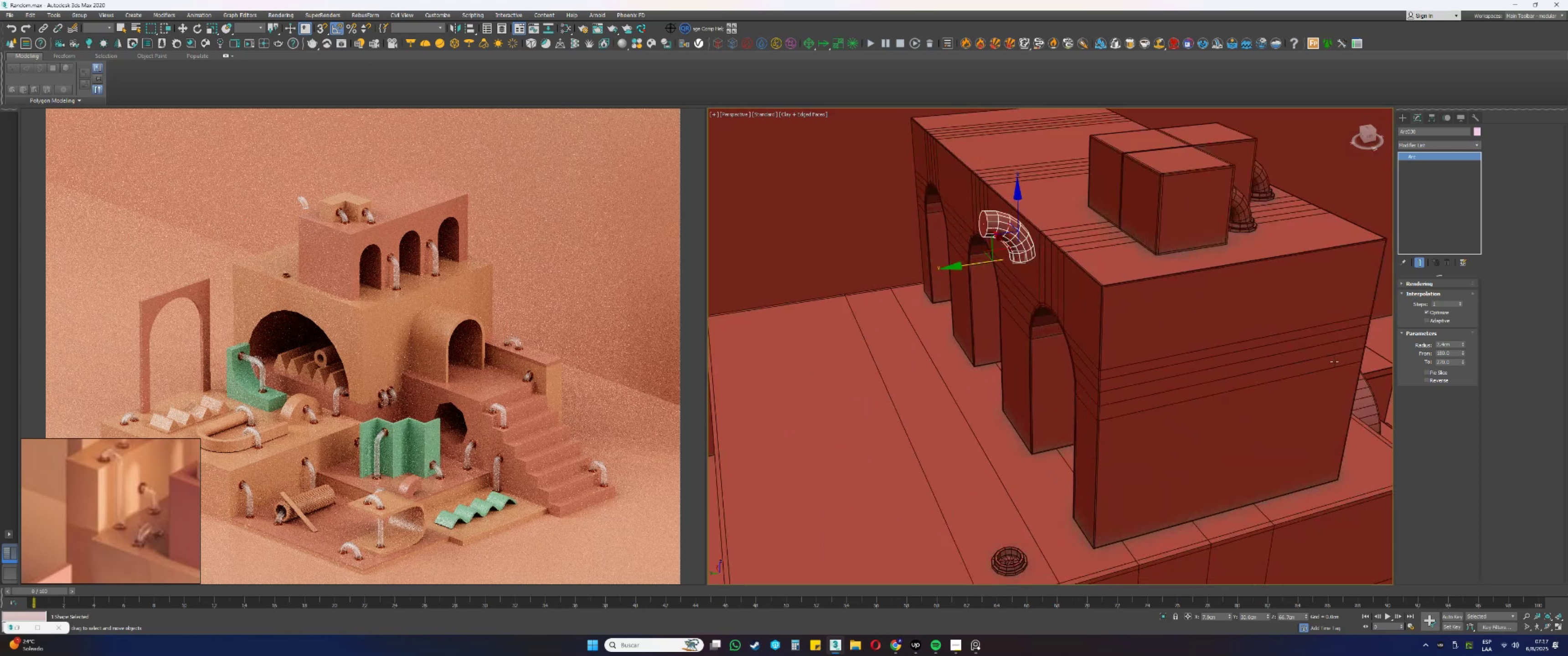 
key(Alt+AltLeft)
 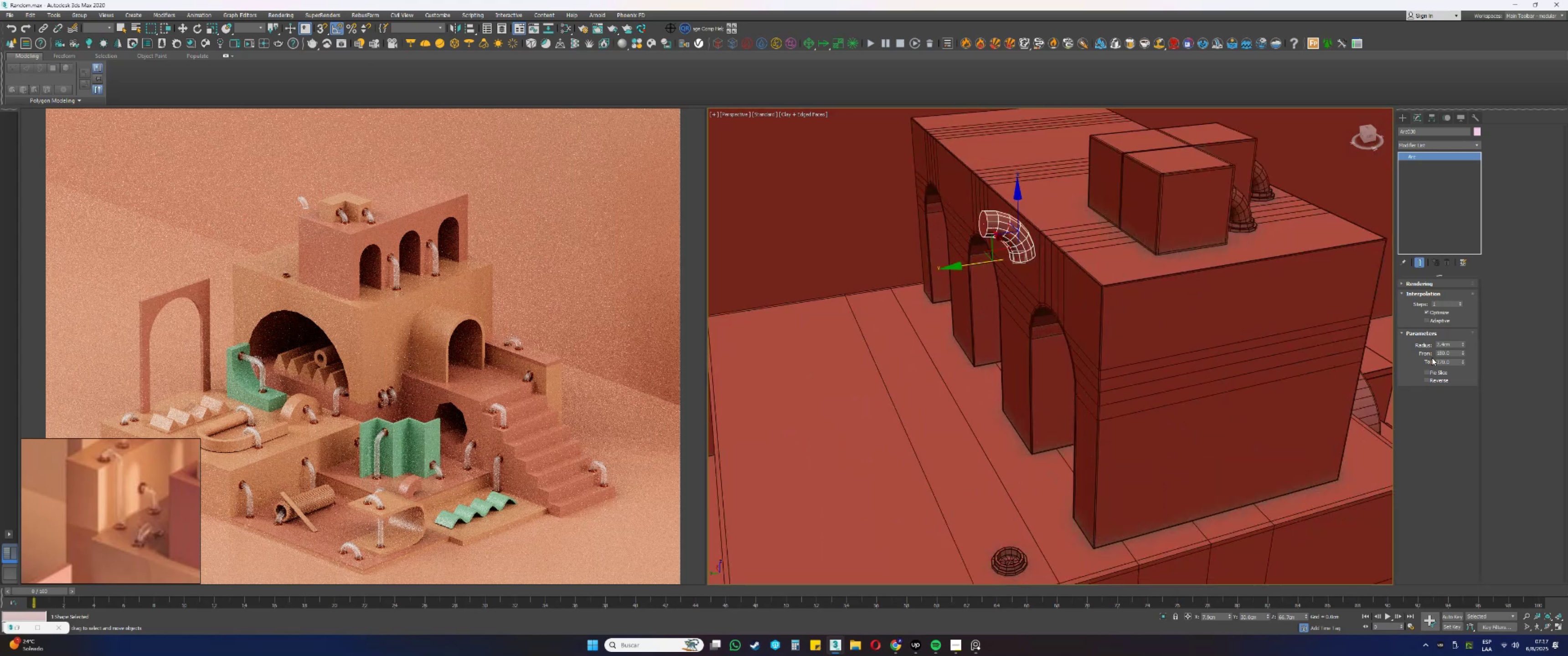 
left_click_drag(start_coordinate=[1452, 353], to_coordinate=[1403, 346])
 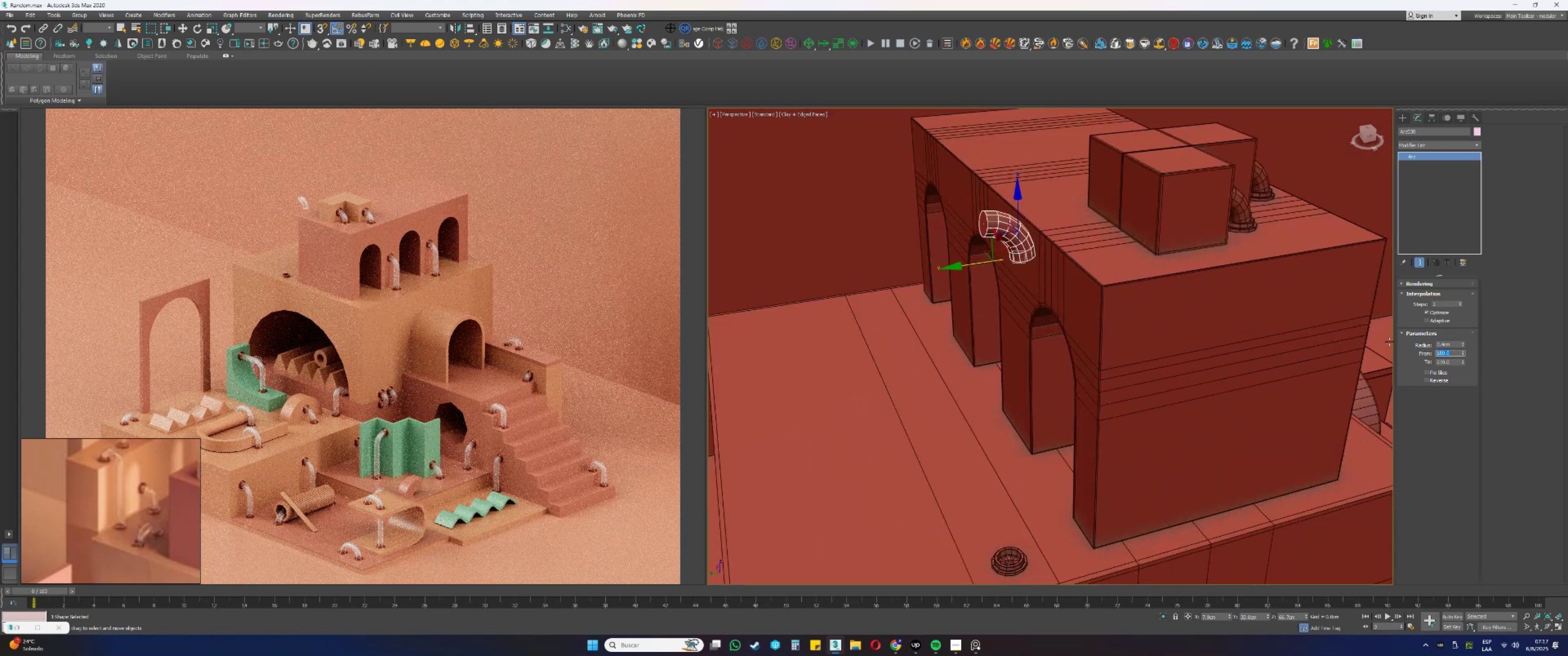 
key(Numpad9)
 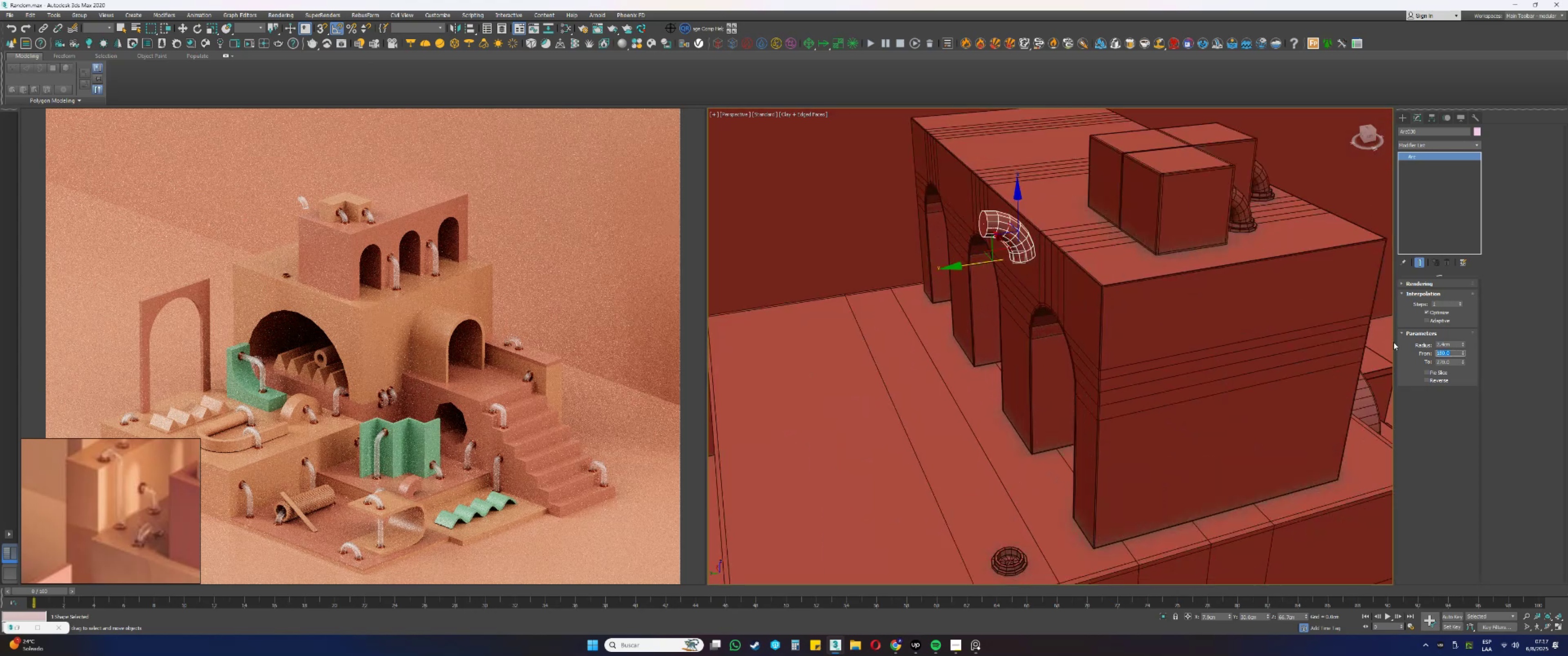 
key(Numpad0)
 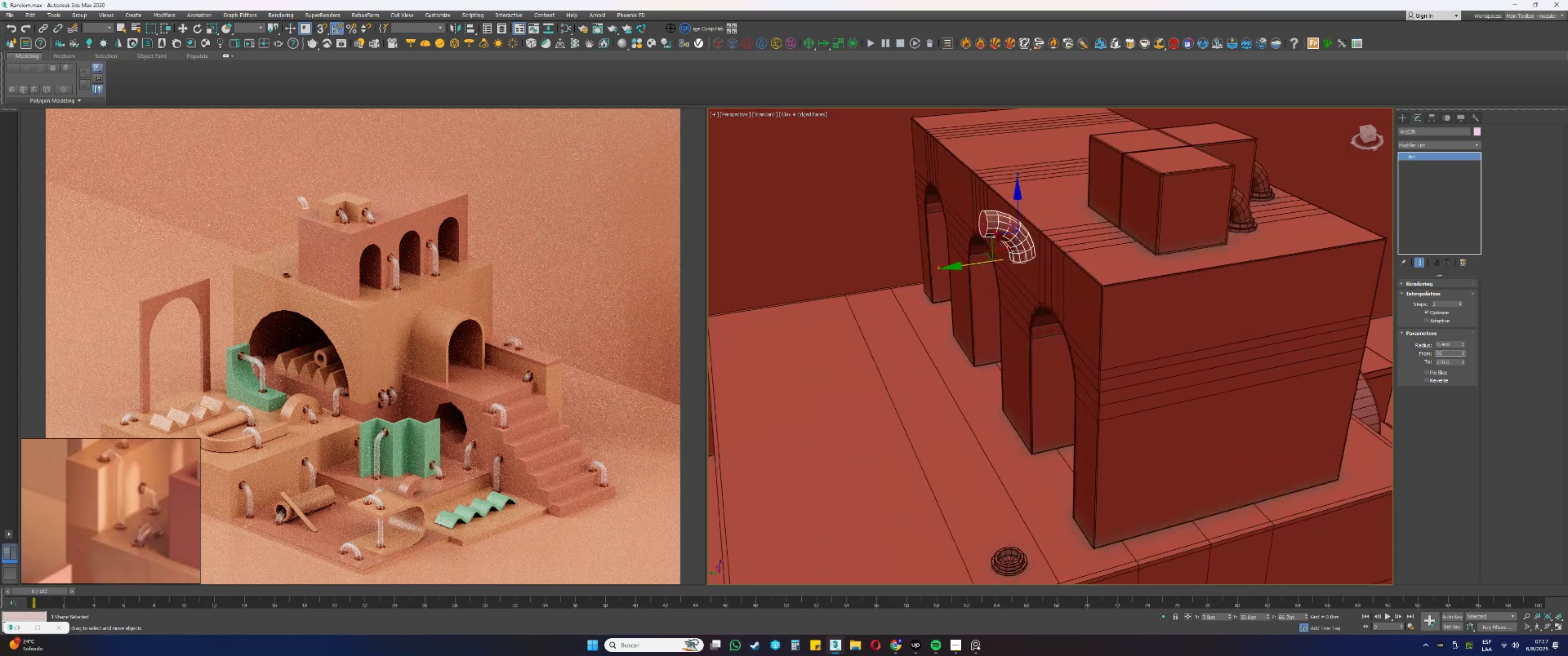 
key(NumpadEnter)
 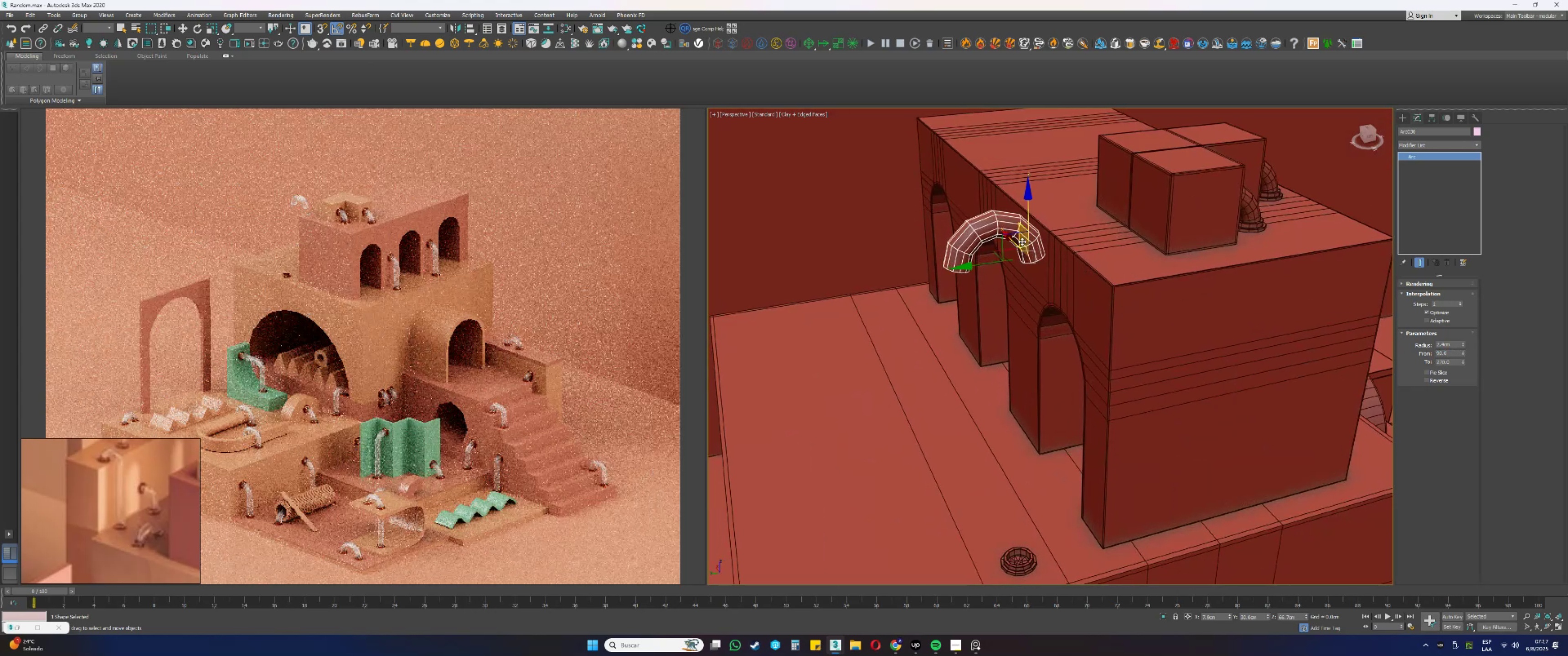 
left_click_drag(start_coordinate=[1027, 215], to_coordinate=[1042, 461])
 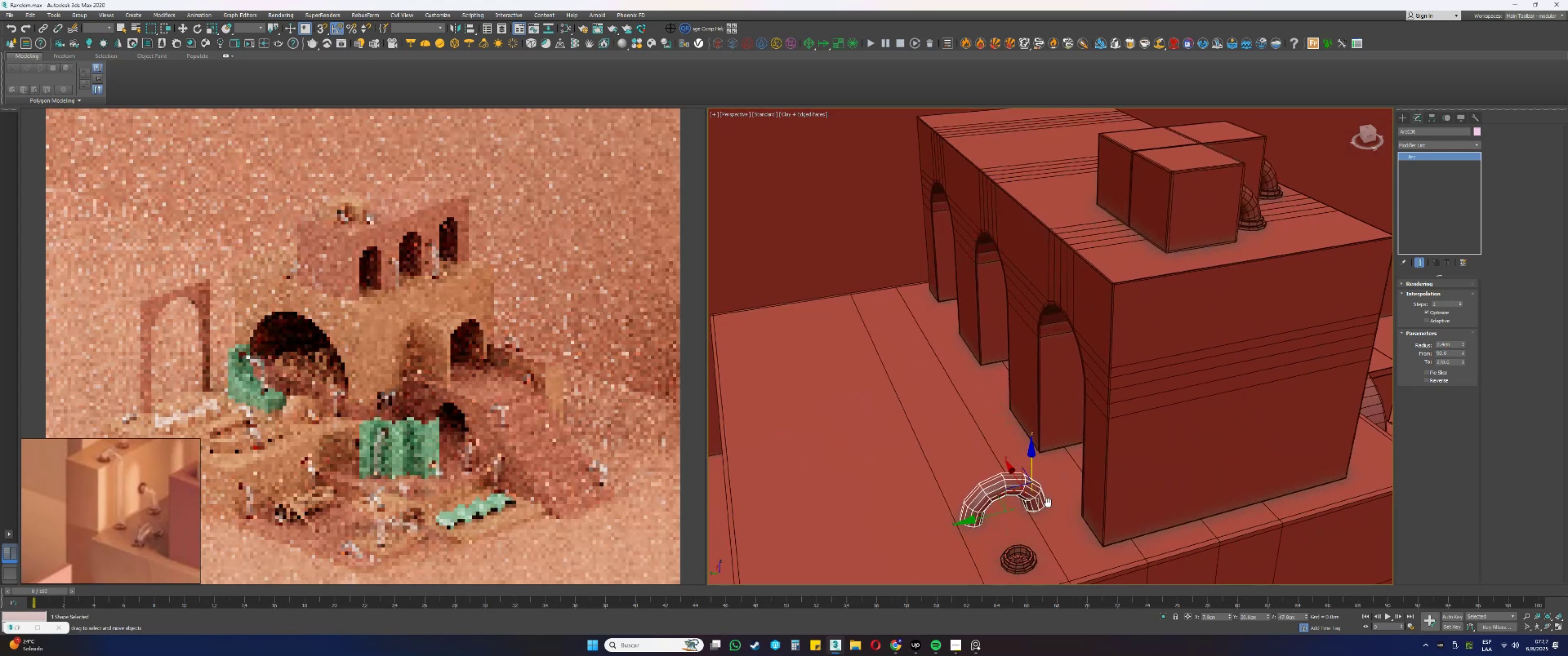 
scroll: coordinate [1043, 396], scroll_direction: up, amount: 2.0
 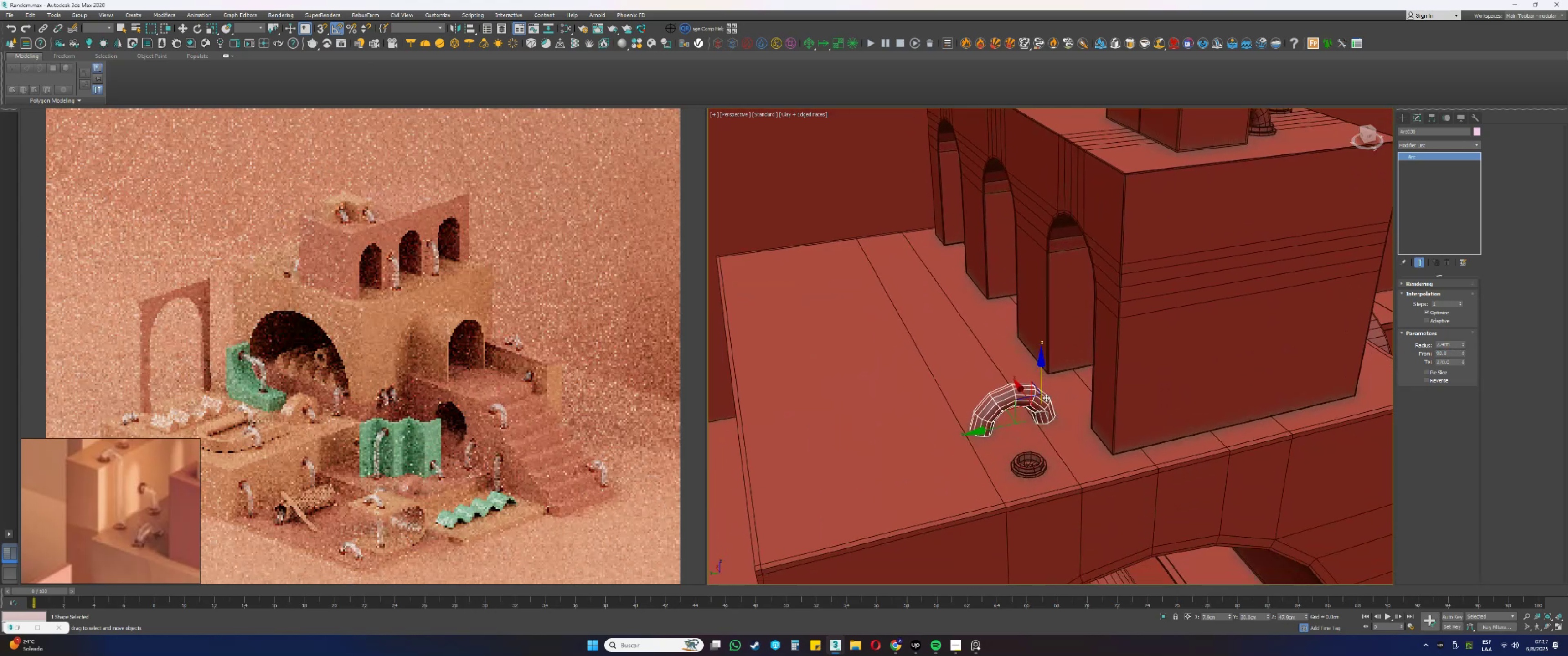 
type(ew)
 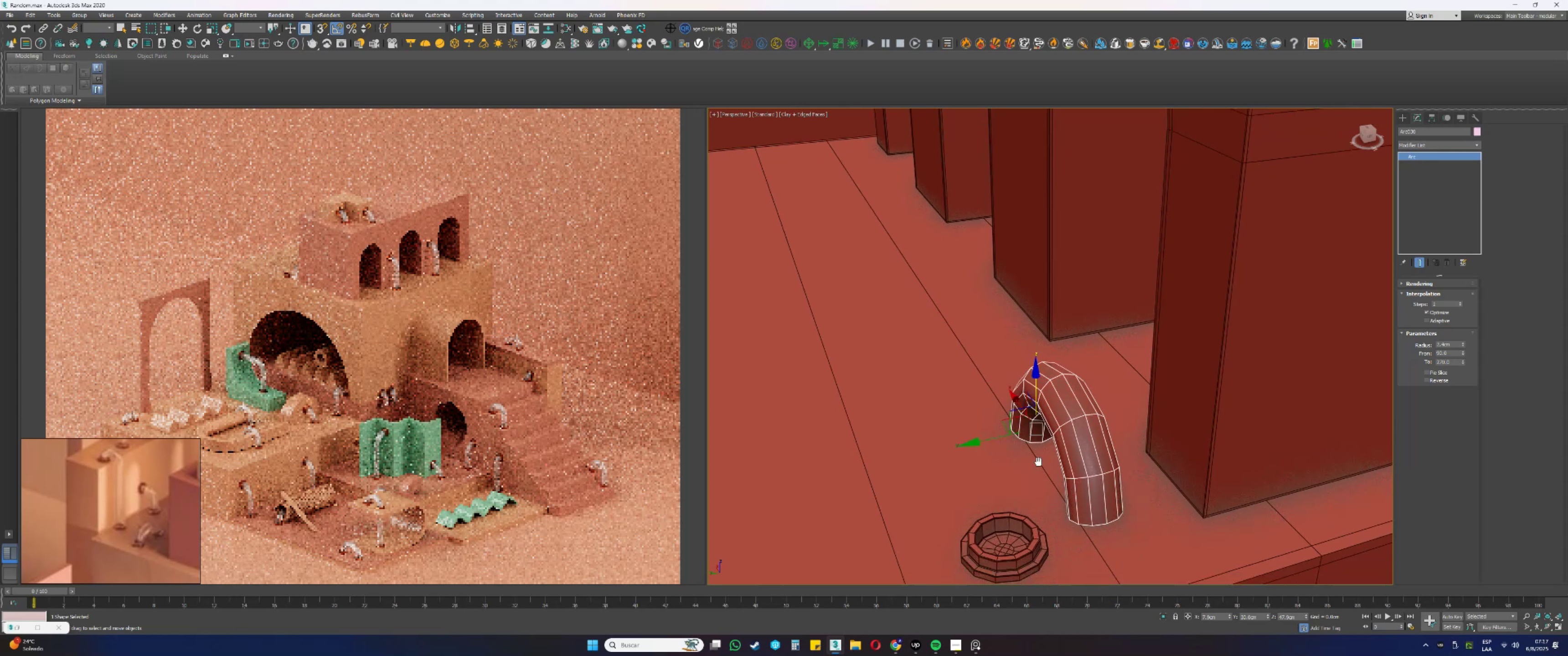 
left_click_drag(start_coordinate=[1016, 480], to_coordinate=[1058, 475])
 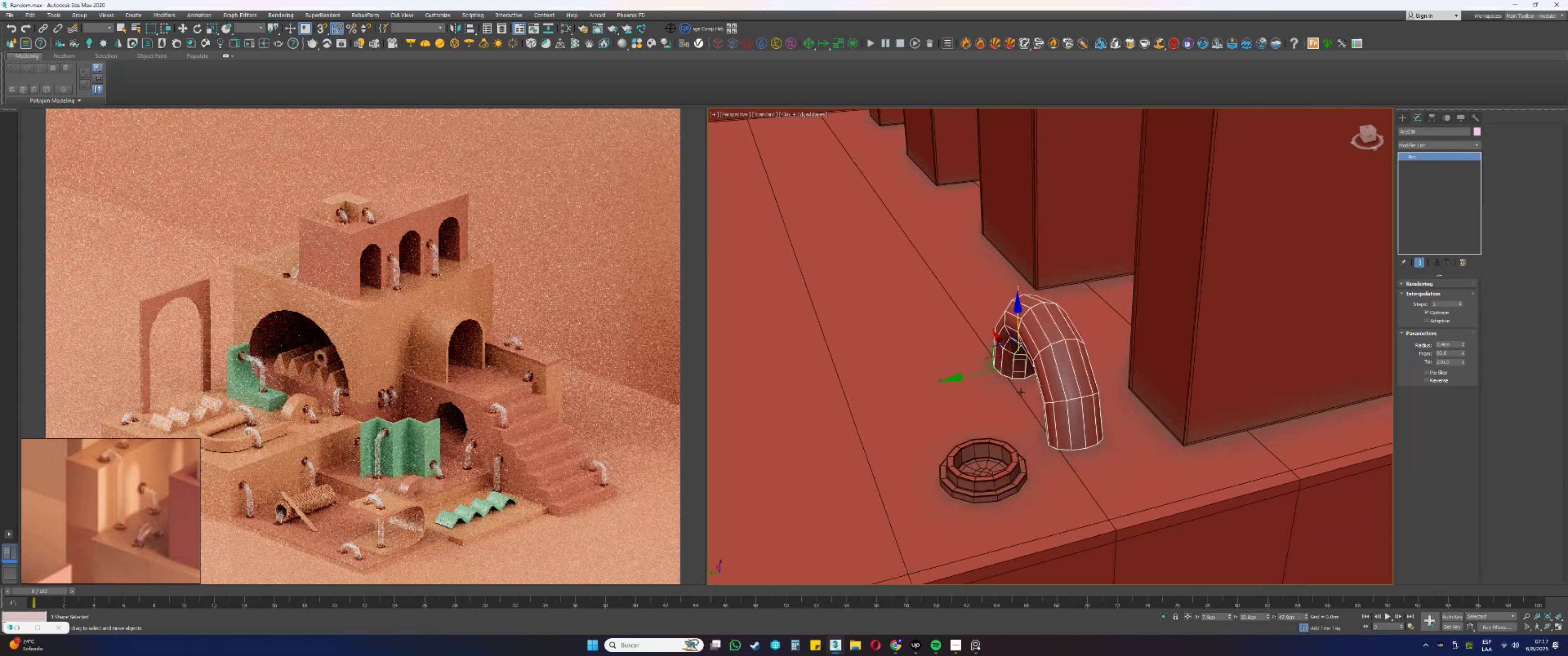 
hold_key(key=AltLeft, duration=0.65)
 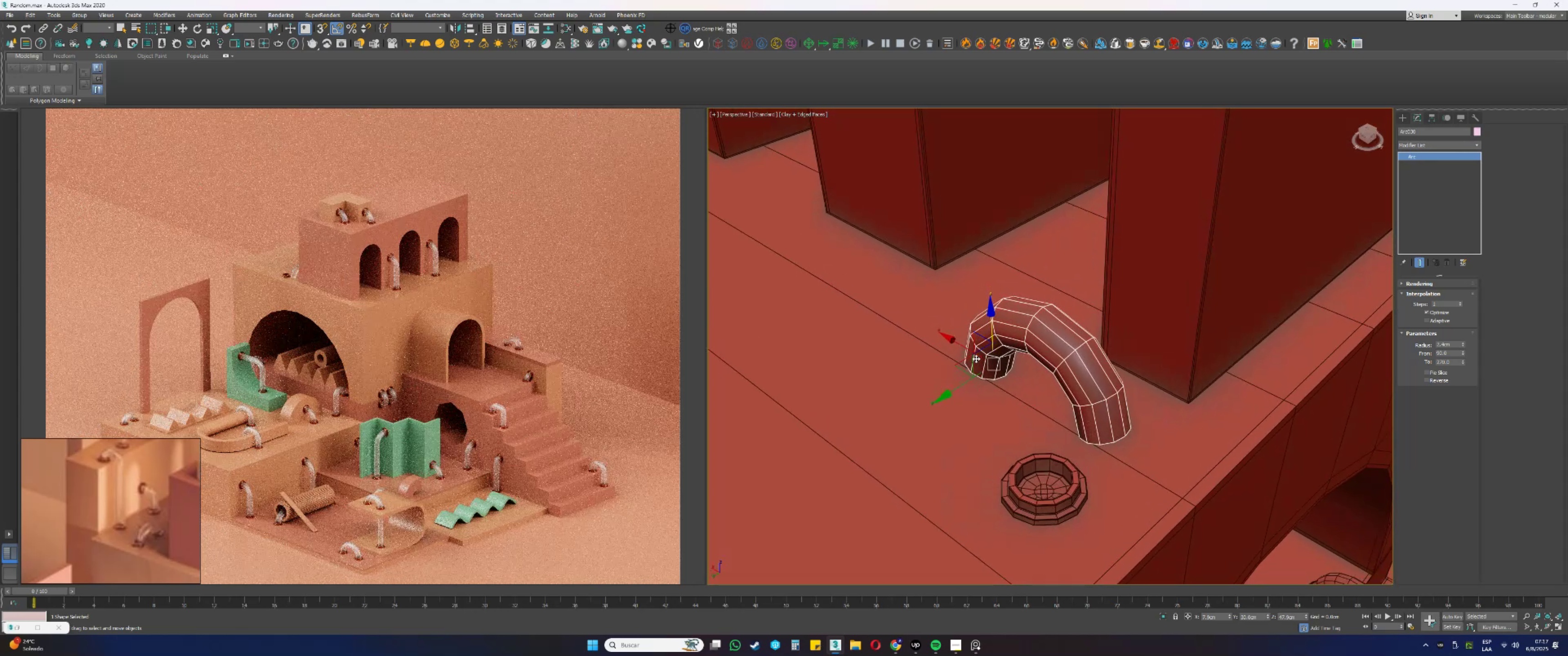 
left_click_drag(start_coordinate=[961, 362], to_coordinate=[900, 405])
 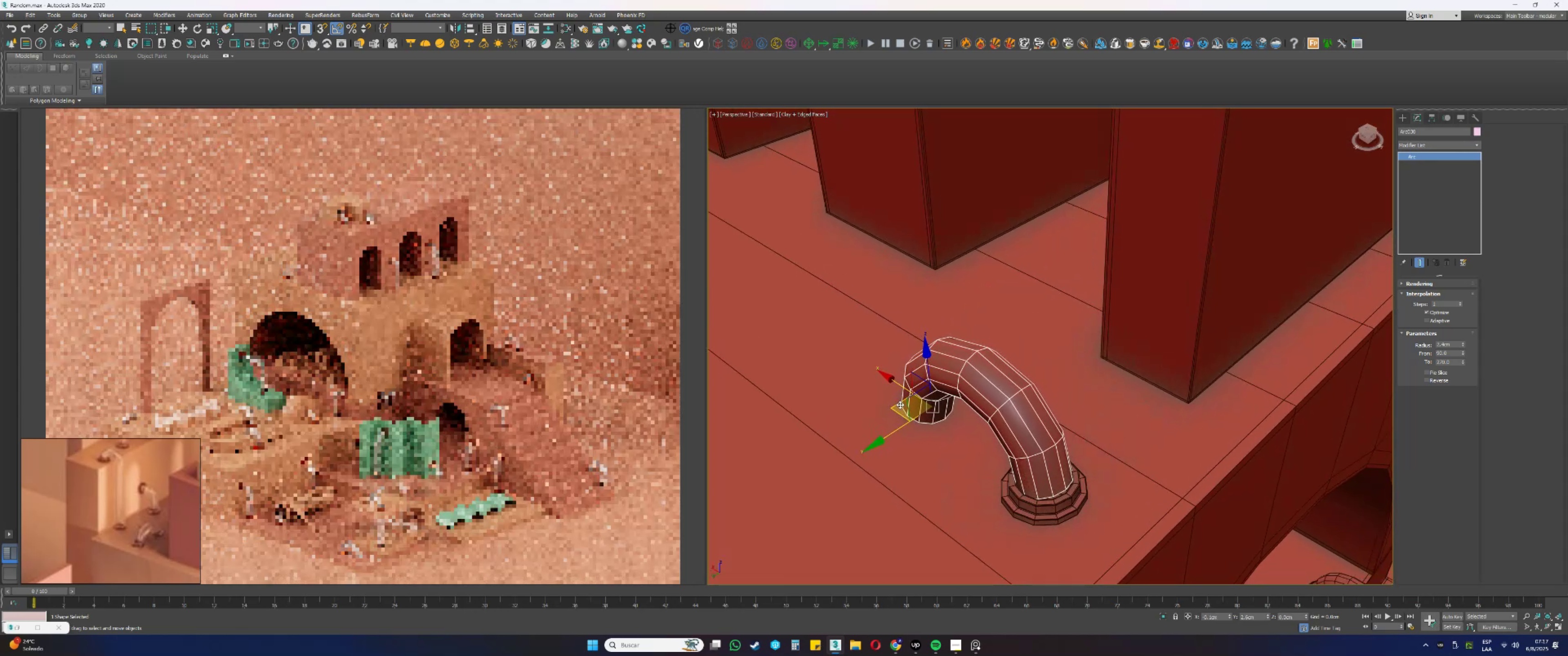 
hold_key(key=AltLeft, duration=0.31)
 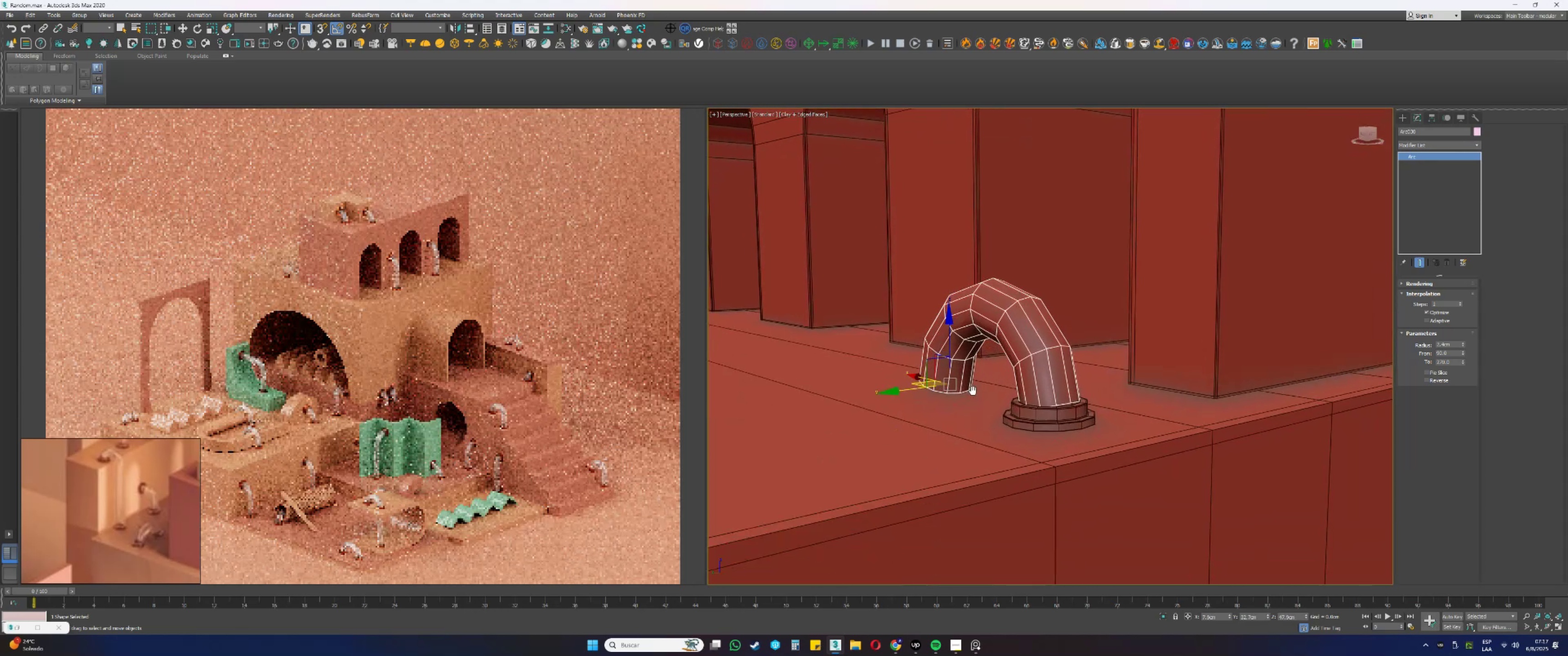 
scroll: coordinate [965, 376], scroll_direction: up, amount: 1.0
 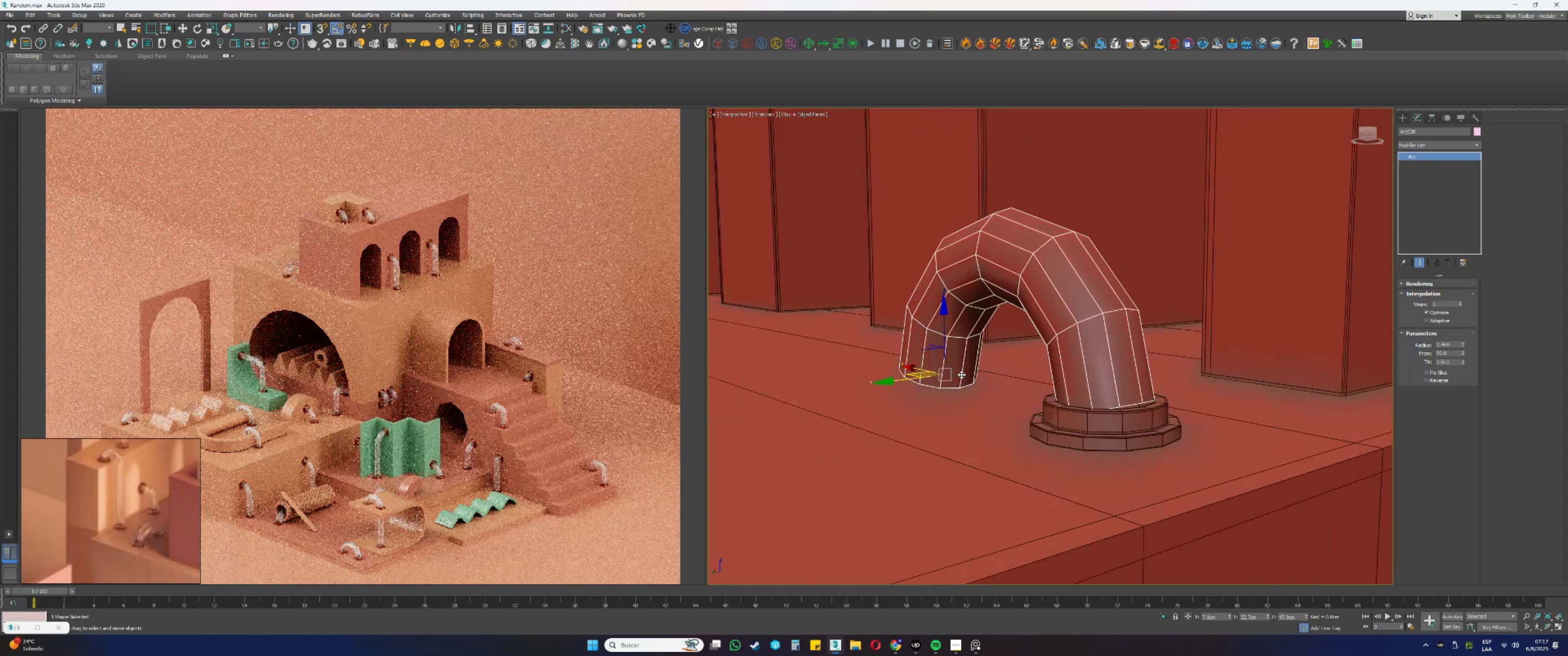 
hold_key(key=AltLeft, duration=0.33)
 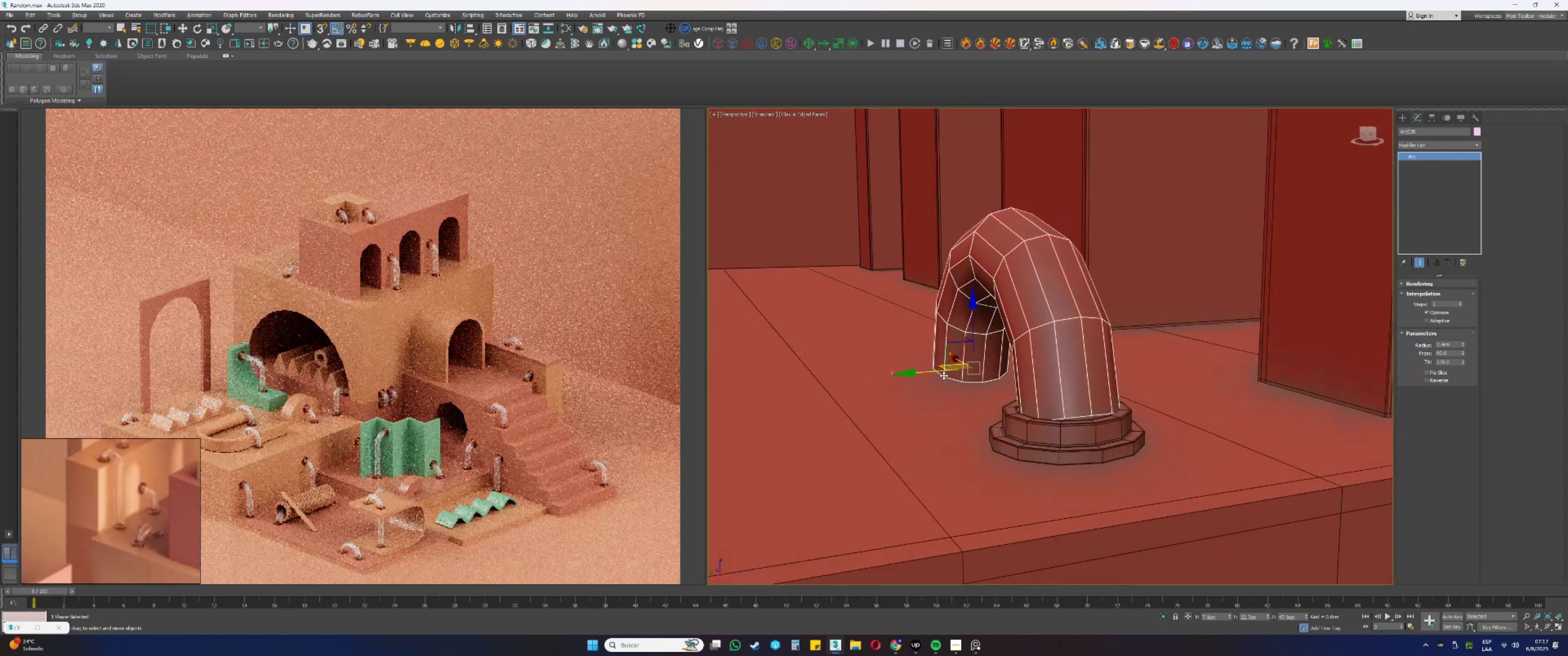 
scroll: coordinate [959, 364], scroll_direction: up, amount: 1.0
 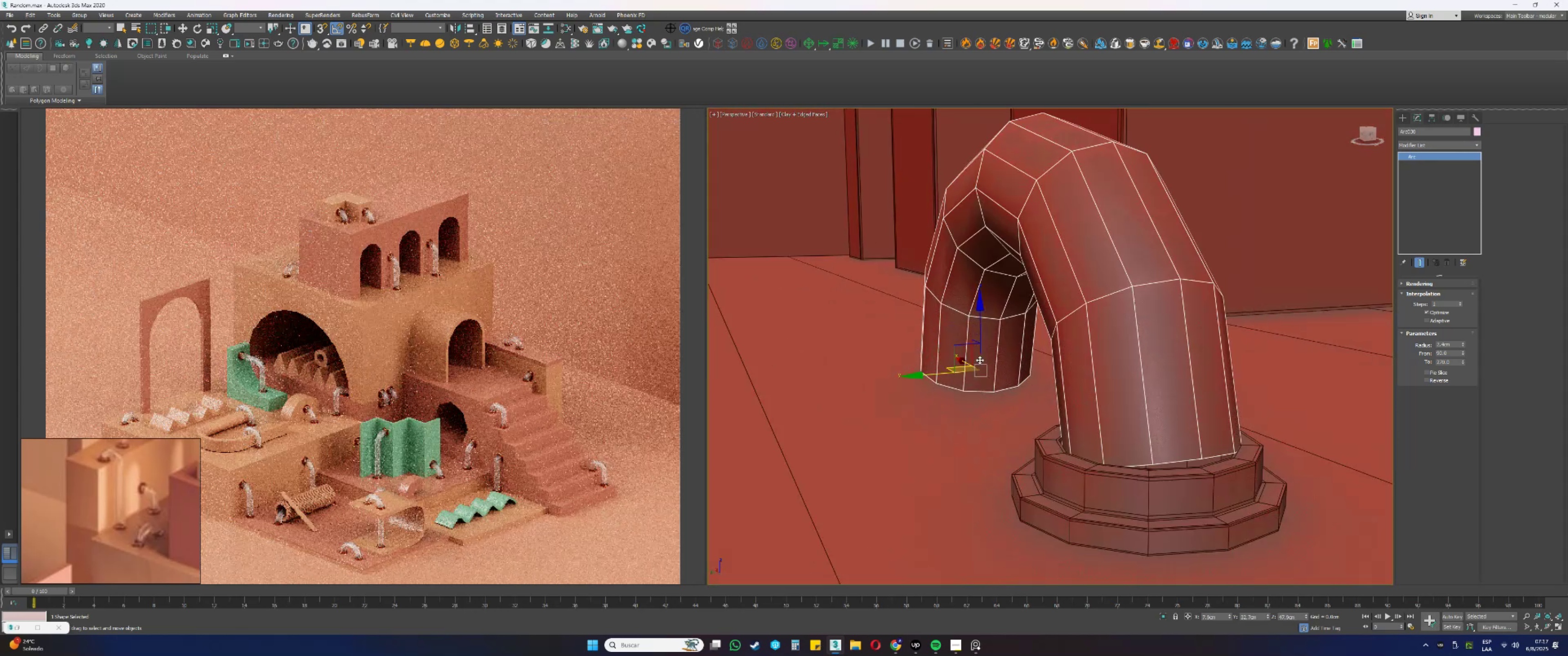 
hold_key(key=AltLeft, duration=0.41)
 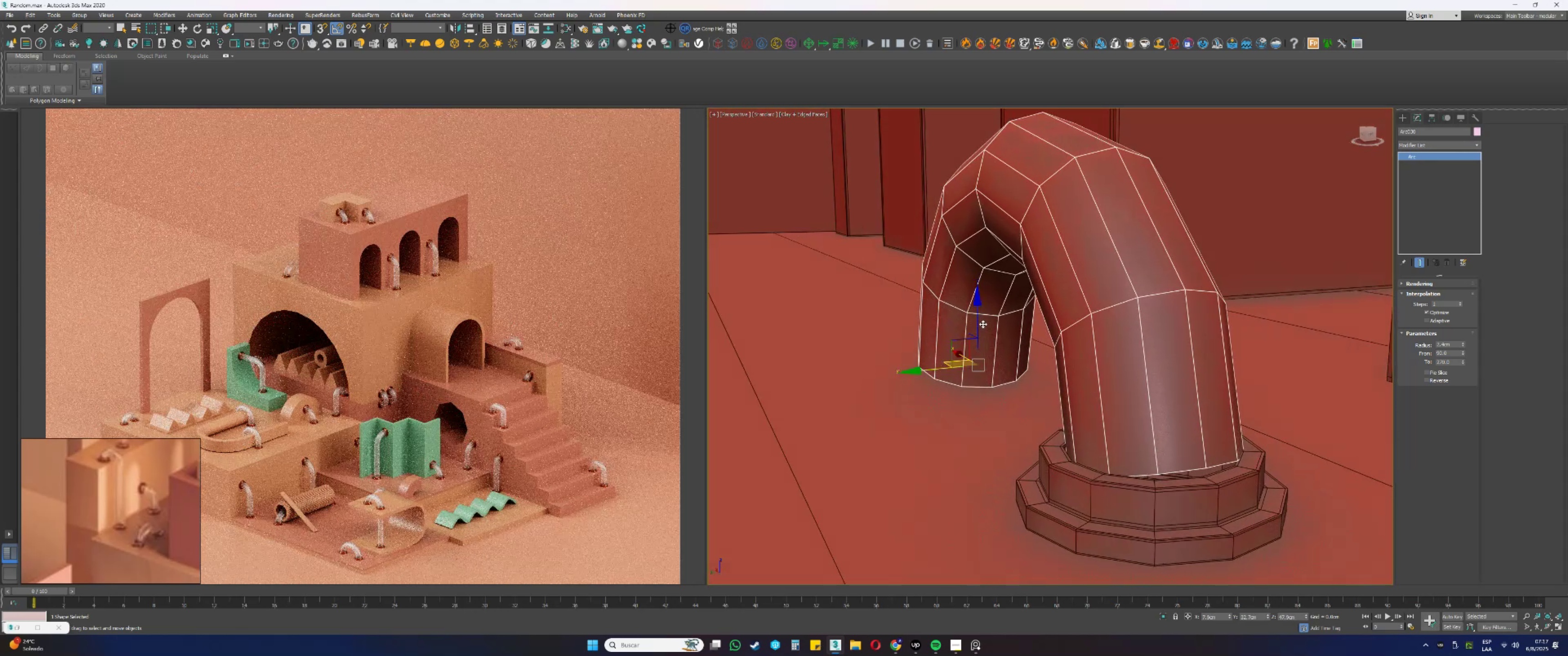 
left_click_drag(start_coordinate=[979, 318], to_coordinate=[973, 339])
 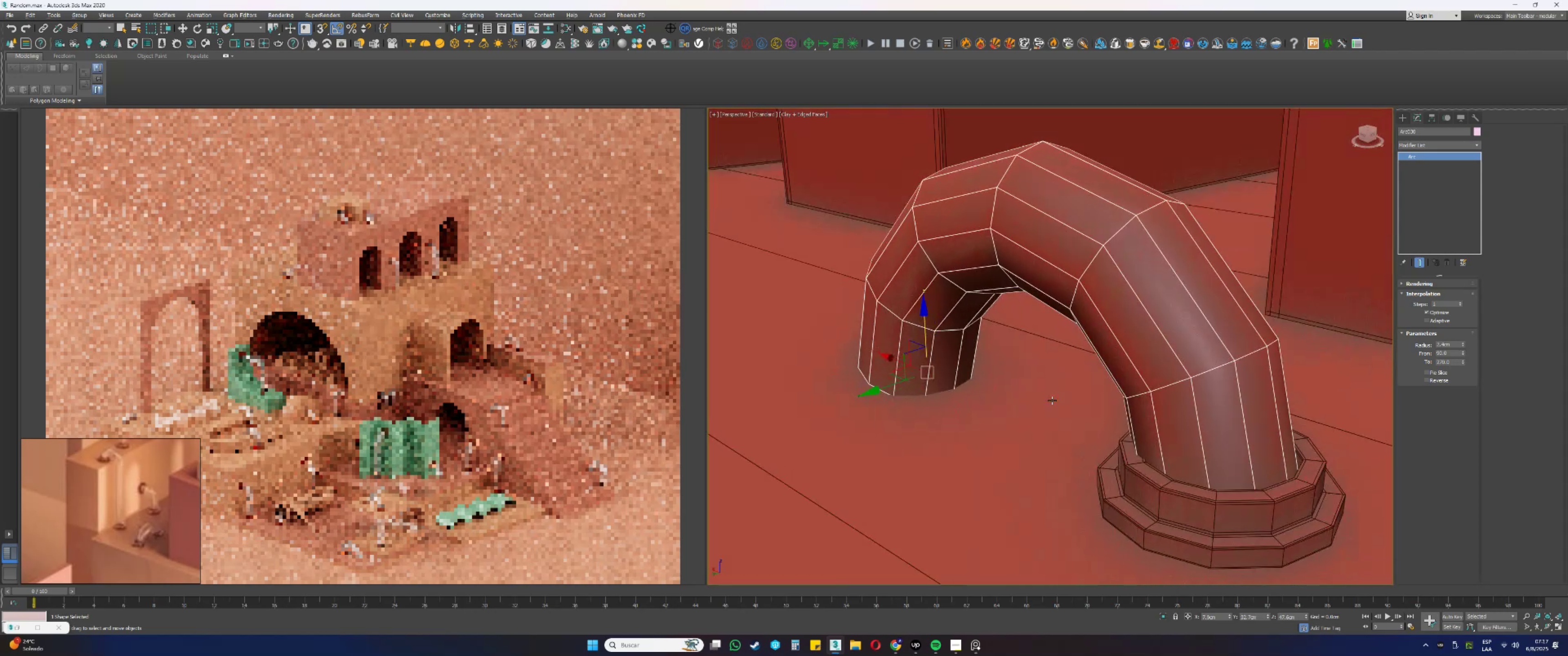 
key(F3)
 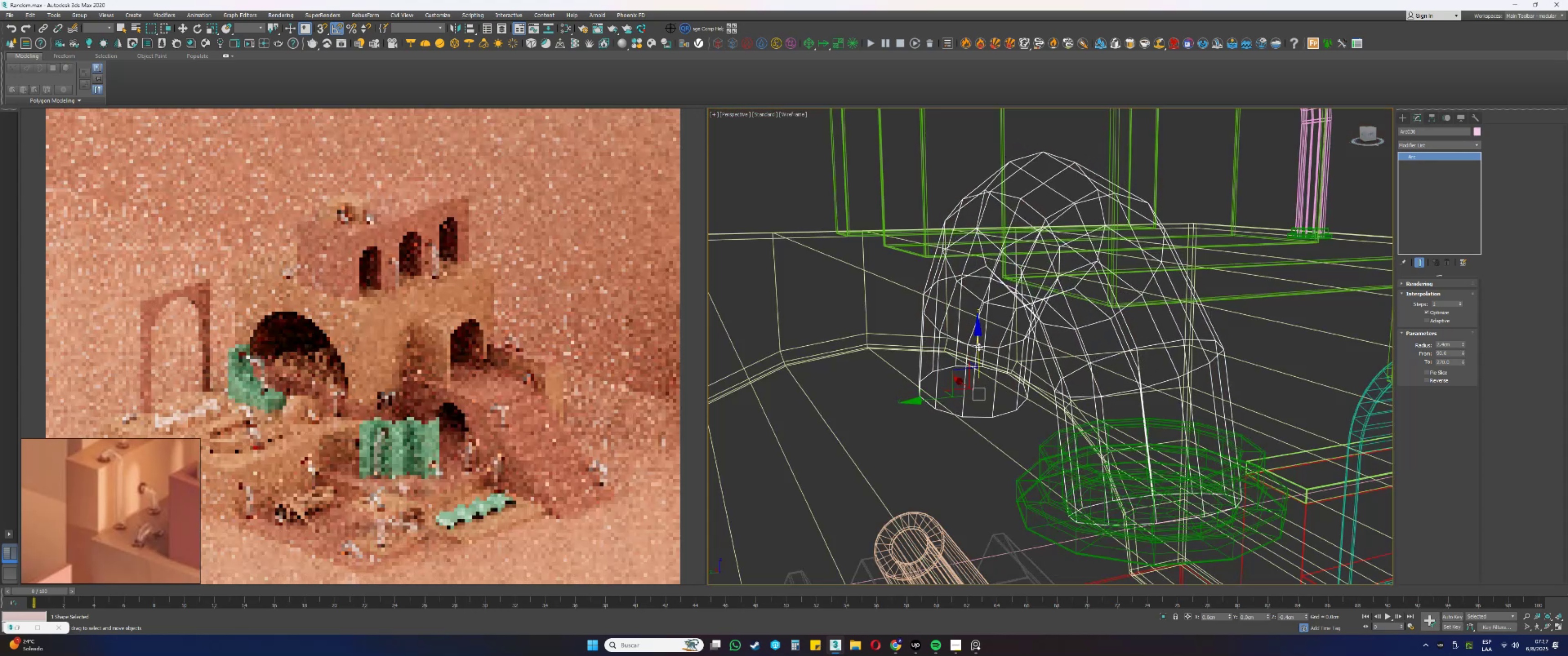 
key(F3)
 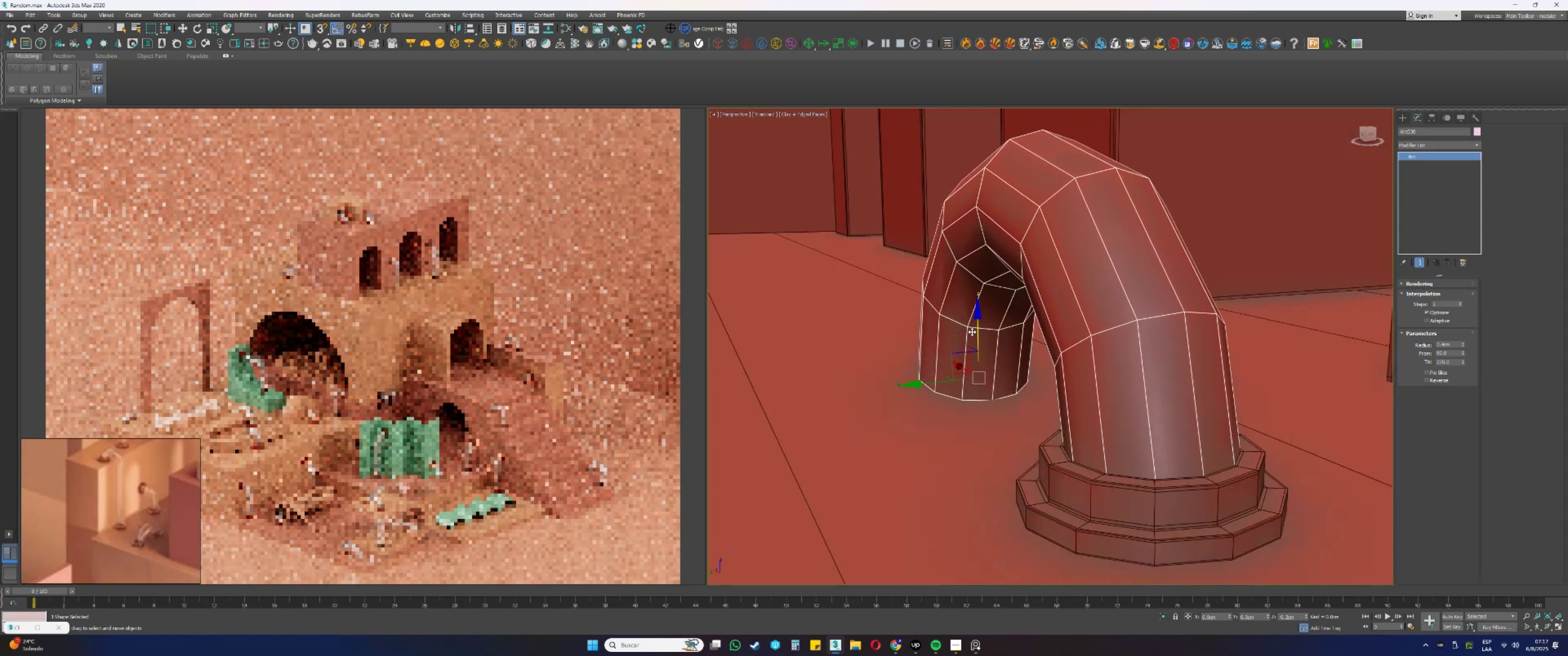 
hold_key(key=AltLeft, duration=0.35)
 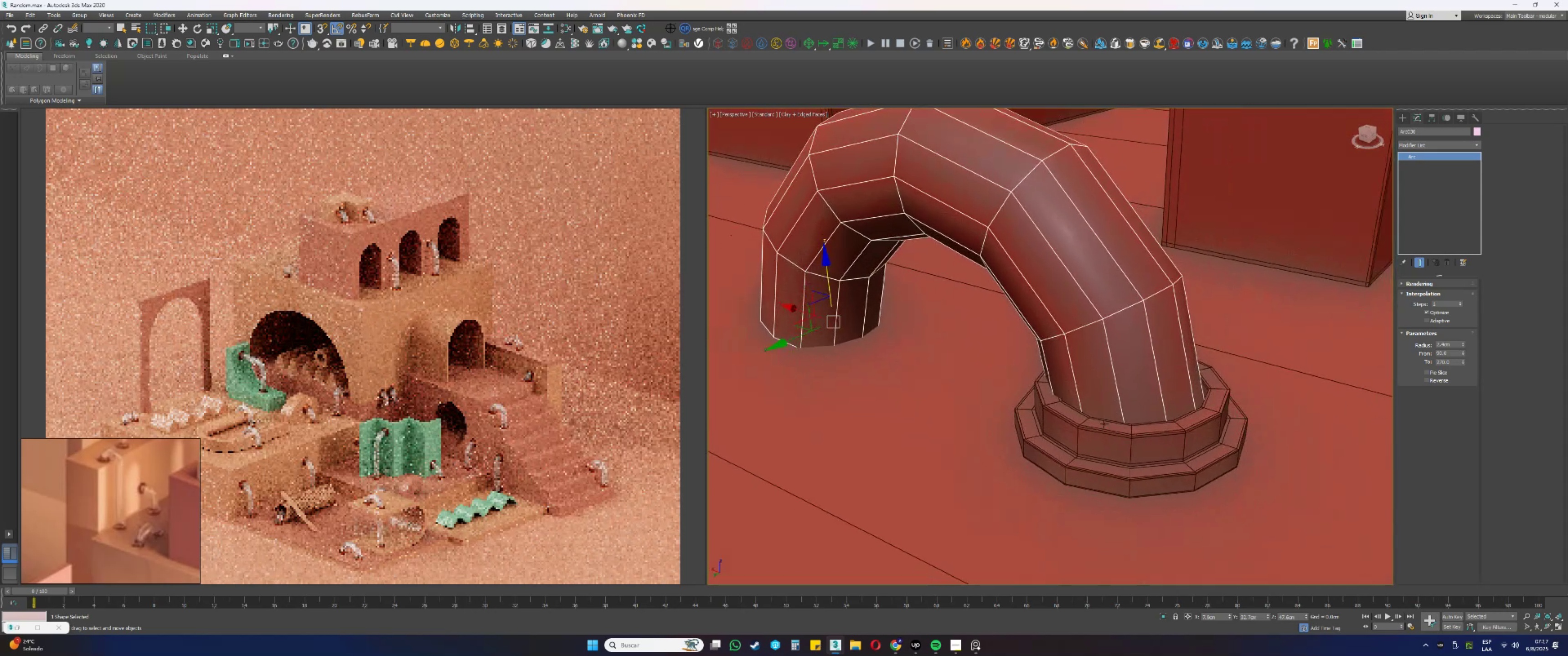 
left_click([1120, 438])
 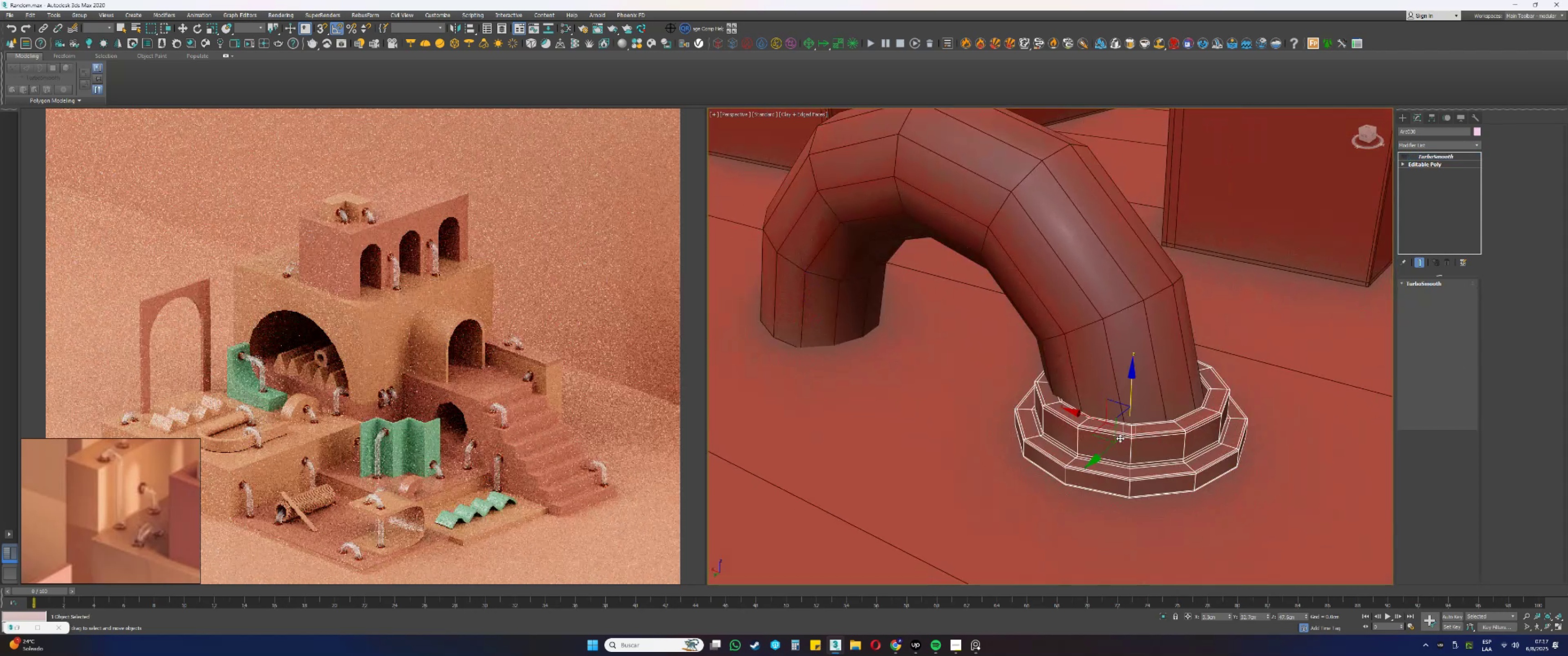 
scroll: coordinate [1155, 427], scroll_direction: up, amount: 1.0
 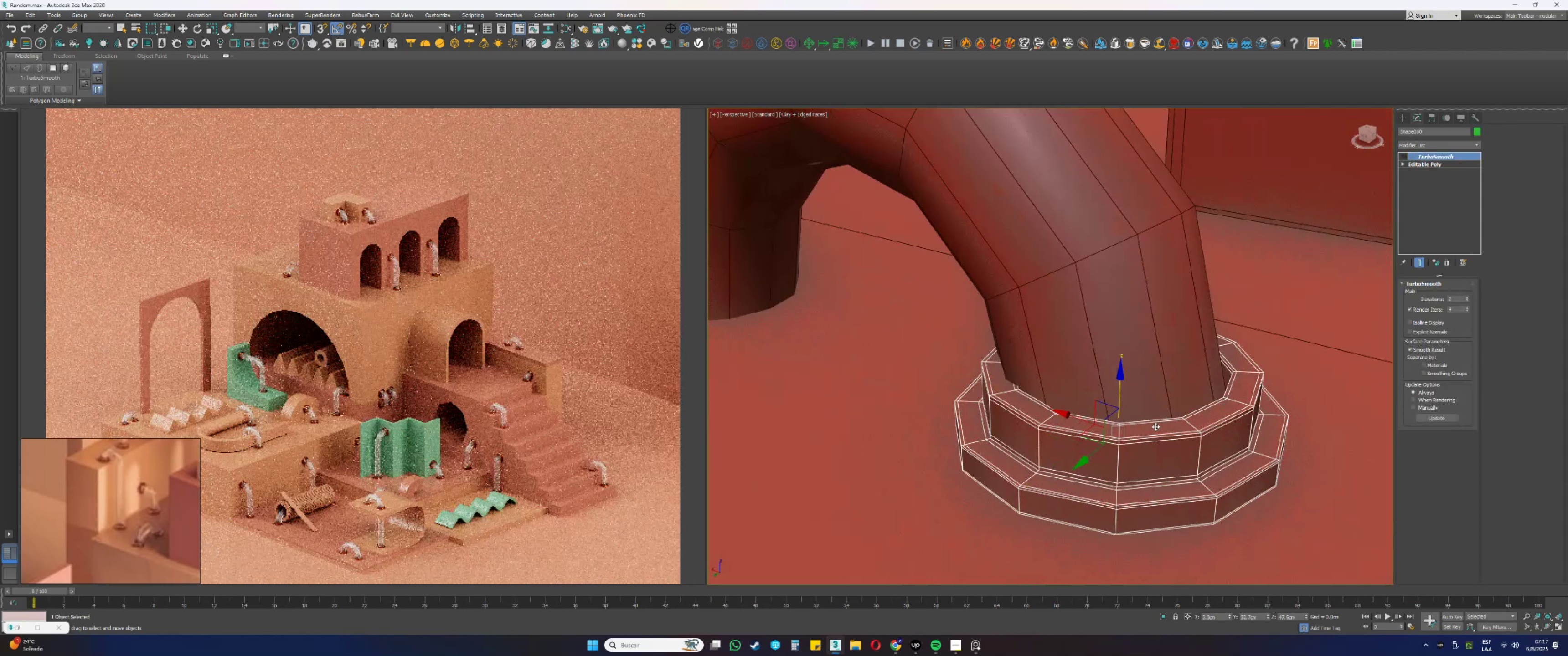 
key(Alt+AltLeft)
 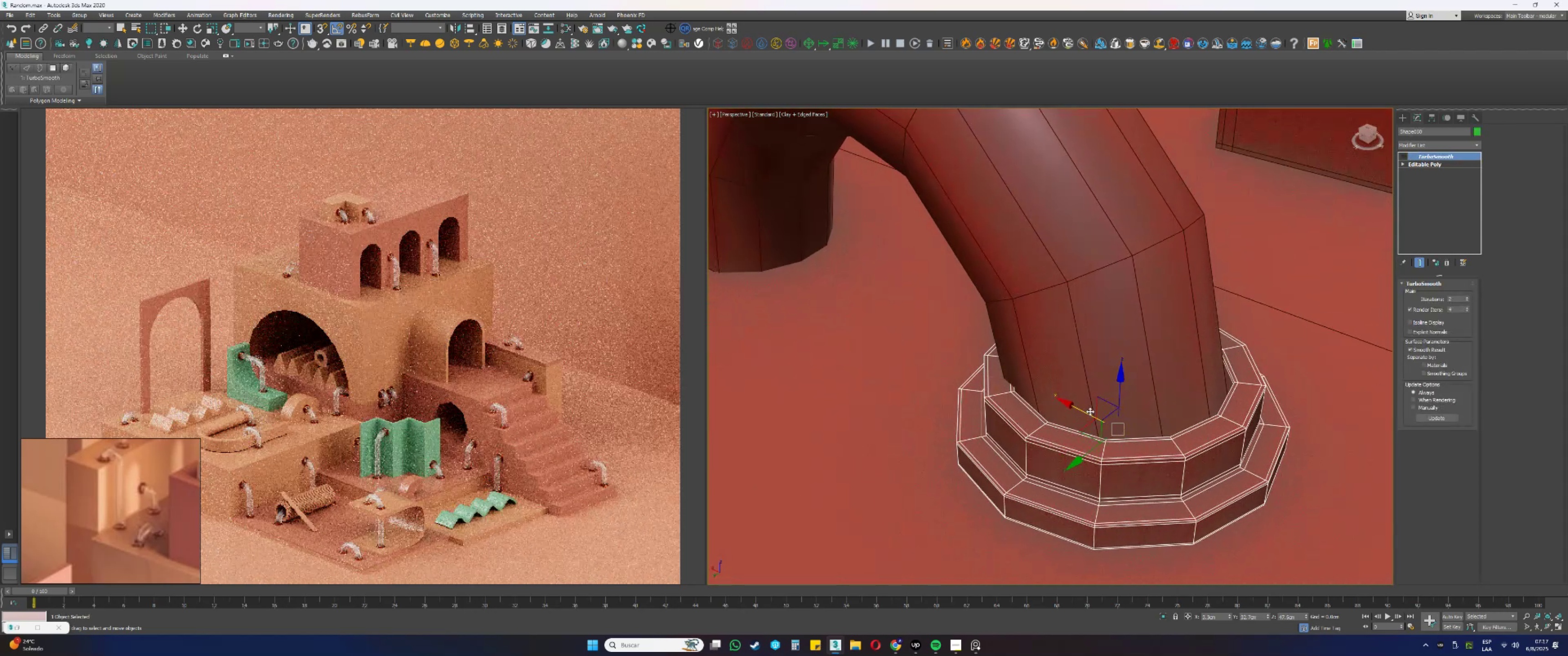 
left_click_drag(start_coordinate=[1081, 410], to_coordinate=[1072, 404])
 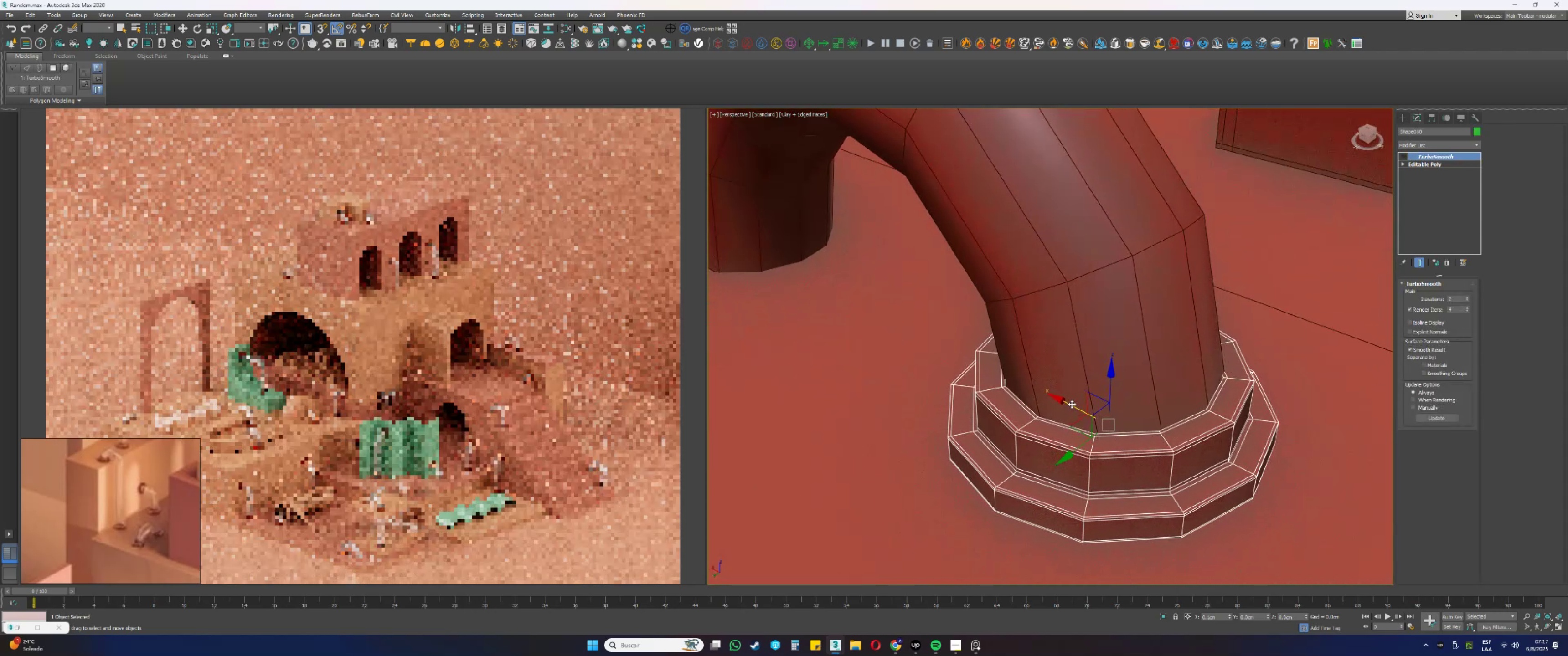 
hold_key(key=AltLeft, duration=0.6)
 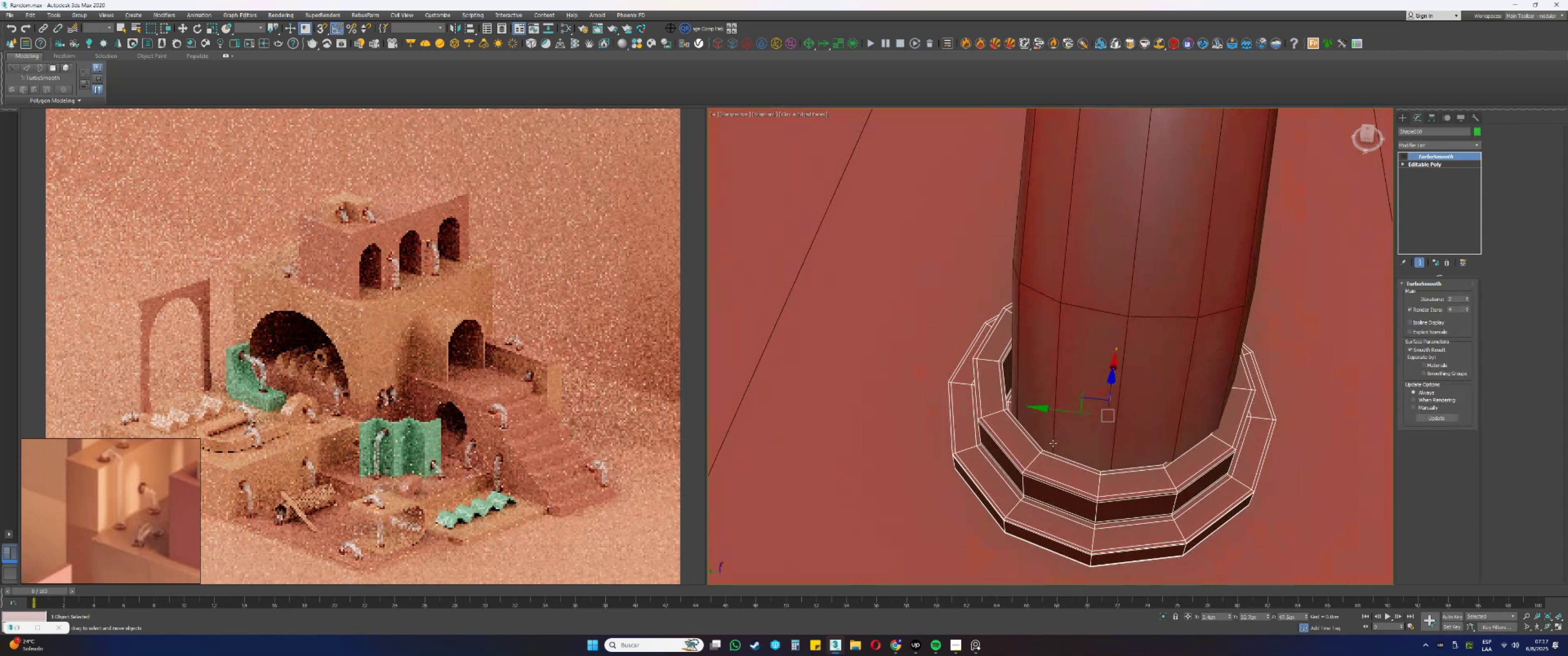 
scroll: coordinate [1065, 439], scroll_direction: down, amount: 1.0
 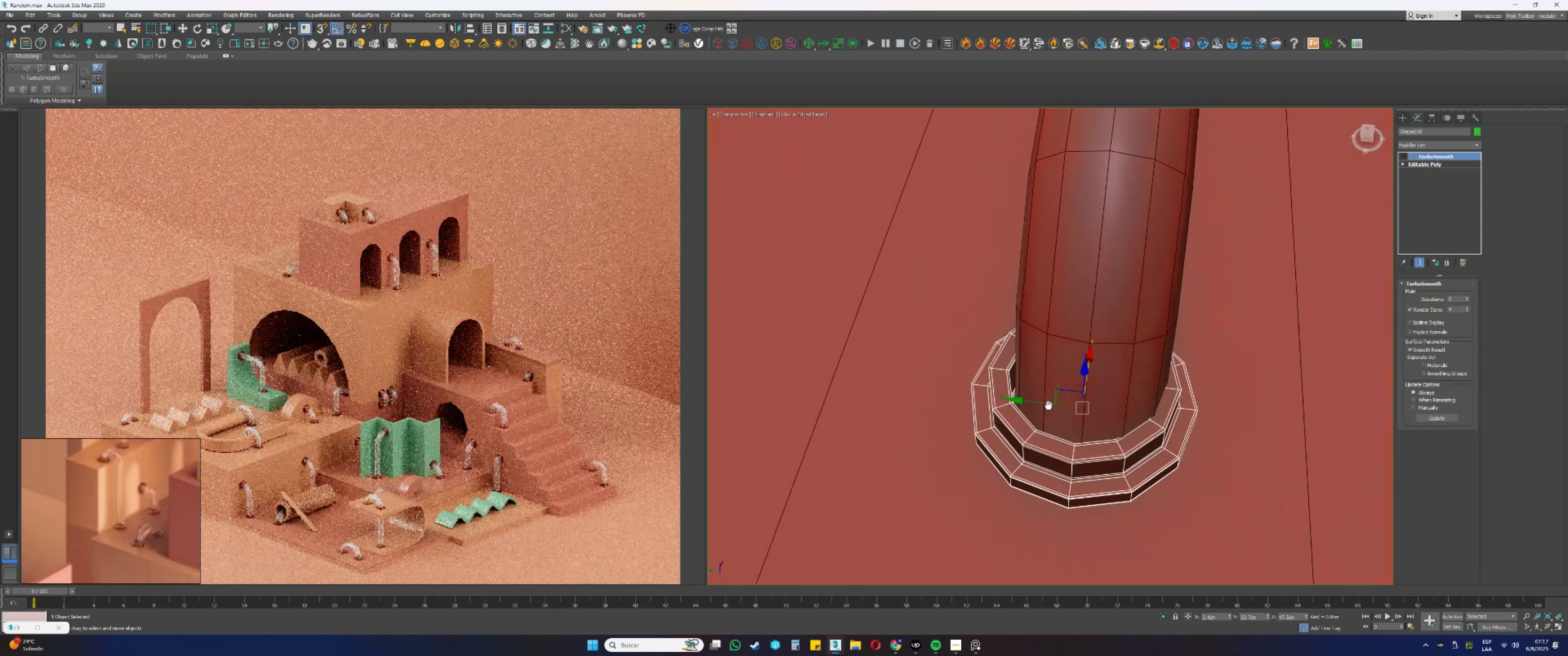 
left_click_drag(start_coordinate=[1038, 404], to_coordinate=[1087, 406])
 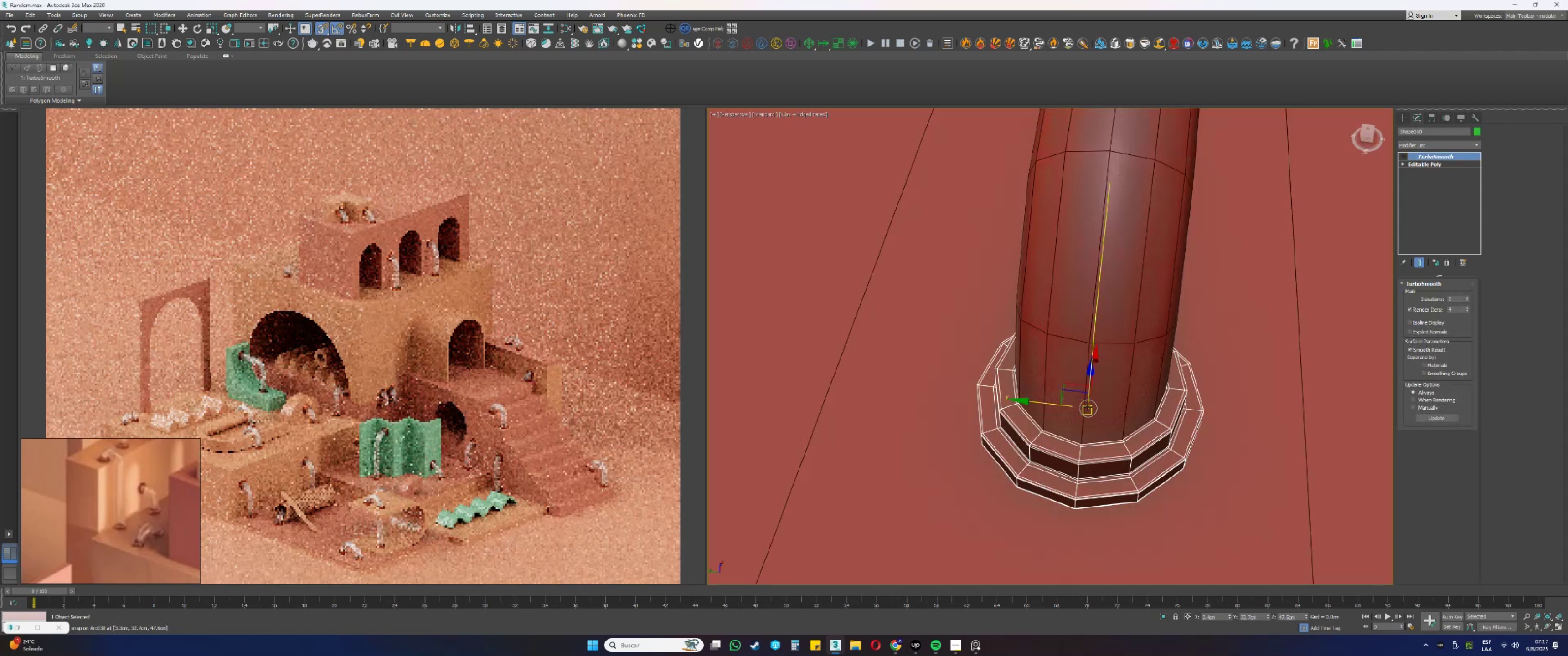 
key(S)
 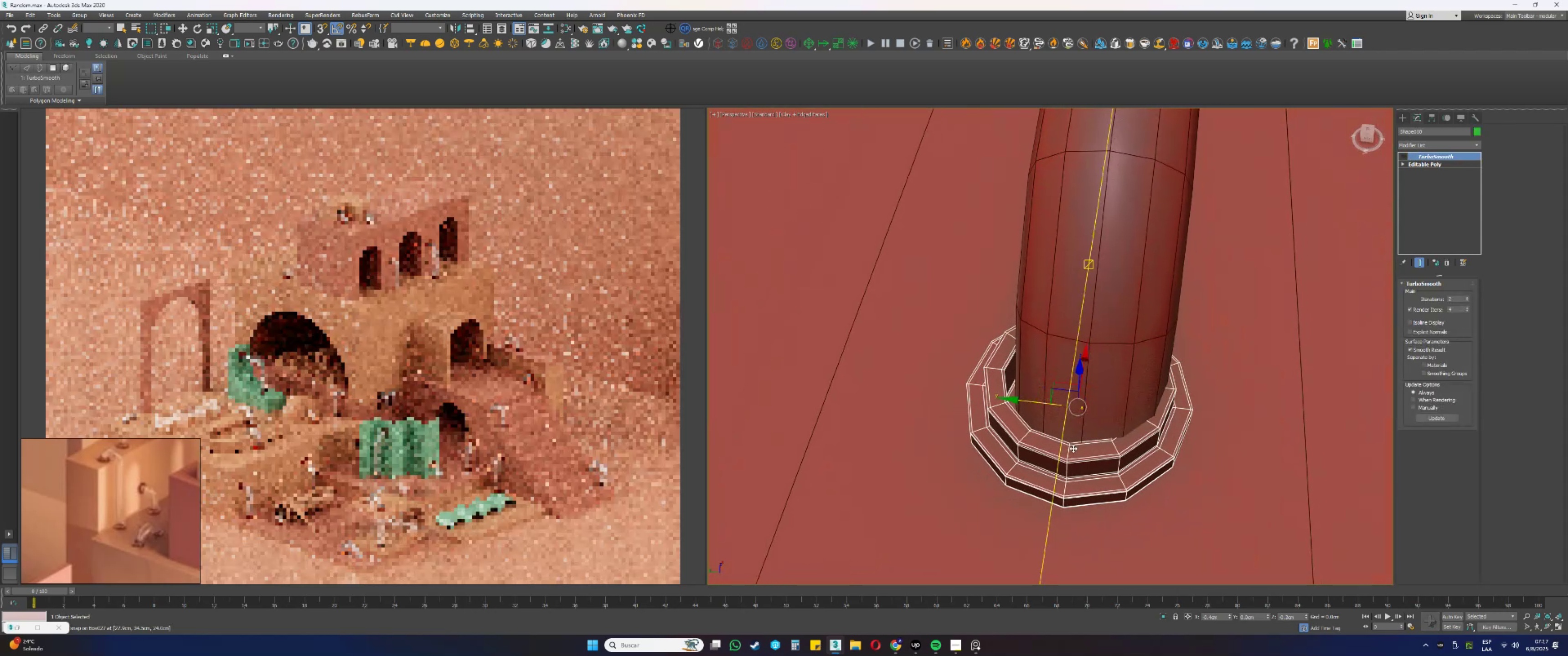 
key(F3)
 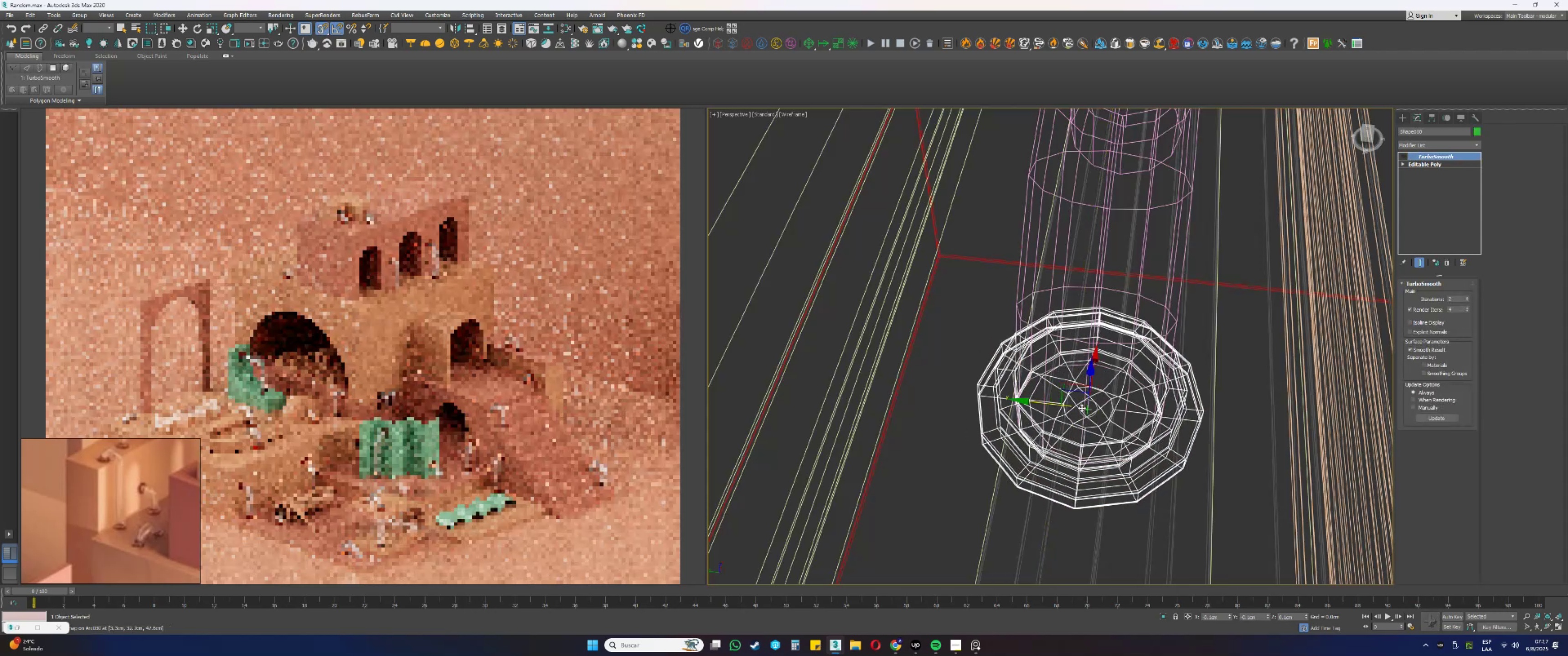 
key(F3)
 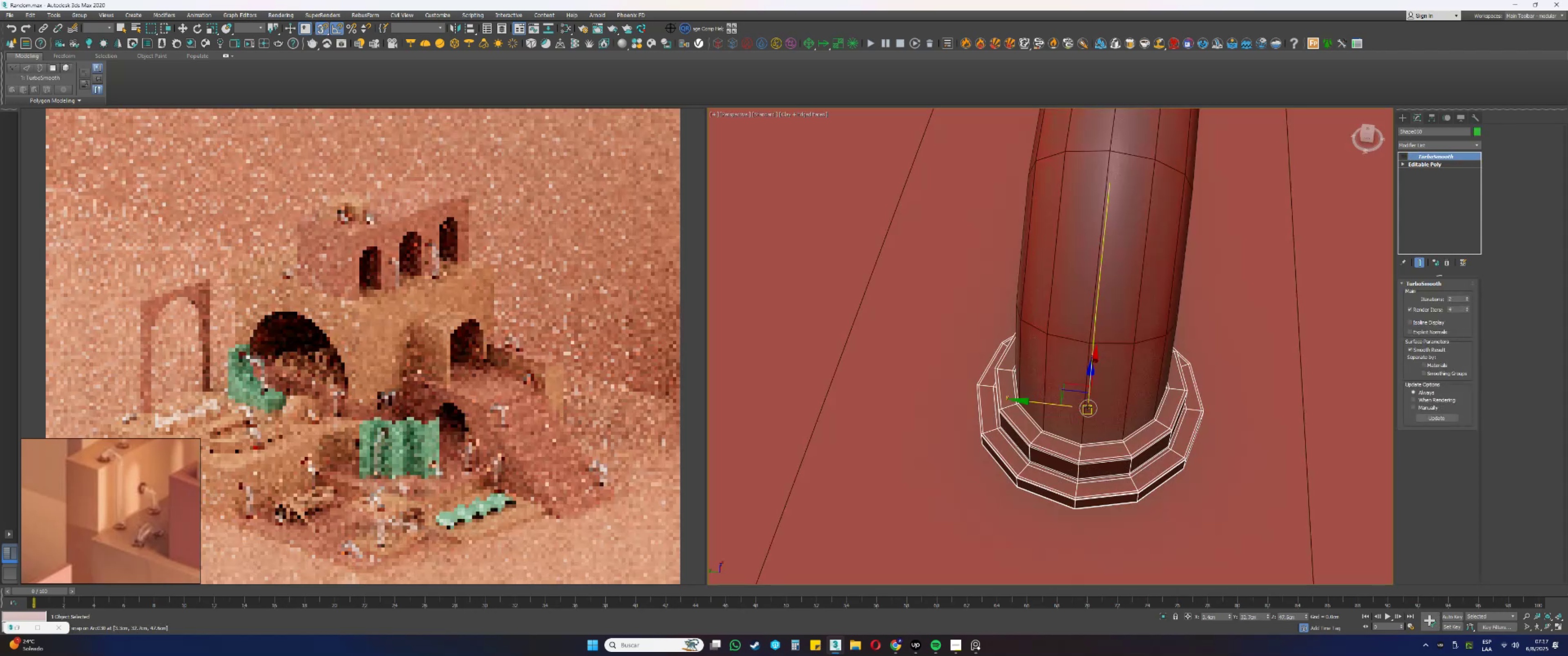 
scroll: coordinate [1129, 395], scroll_direction: up, amount: 2.0
 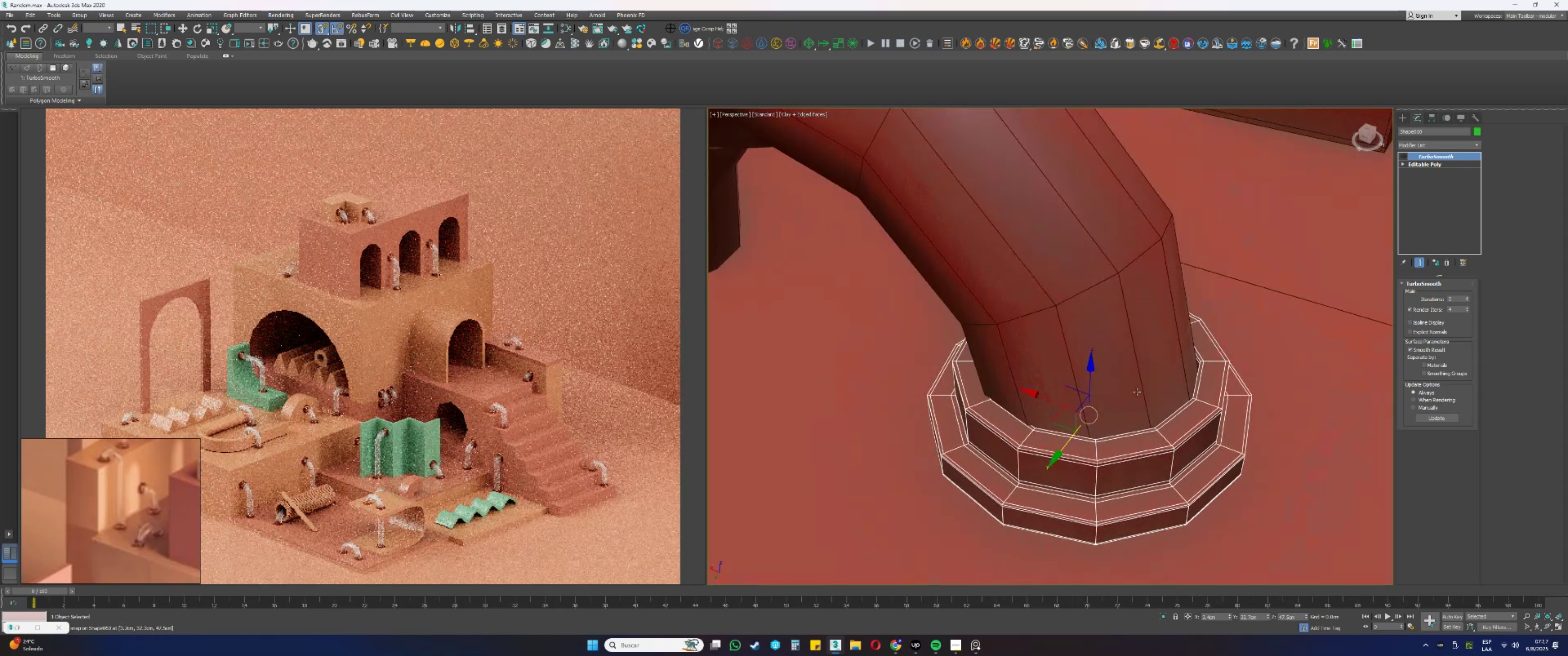 
hold_key(key=AltLeft, duration=0.57)
 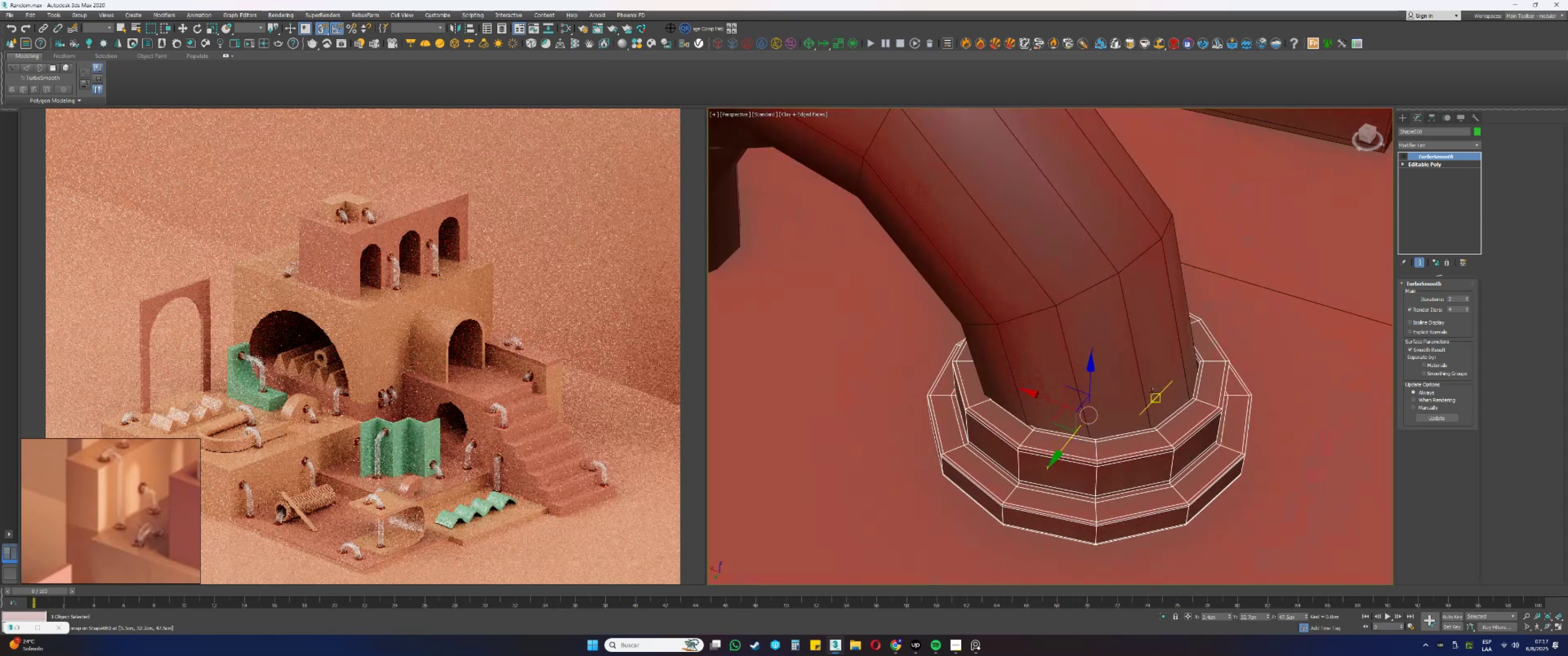 
scroll: coordinate [1132, 390], scroll_direction: up, amount: 1.0
 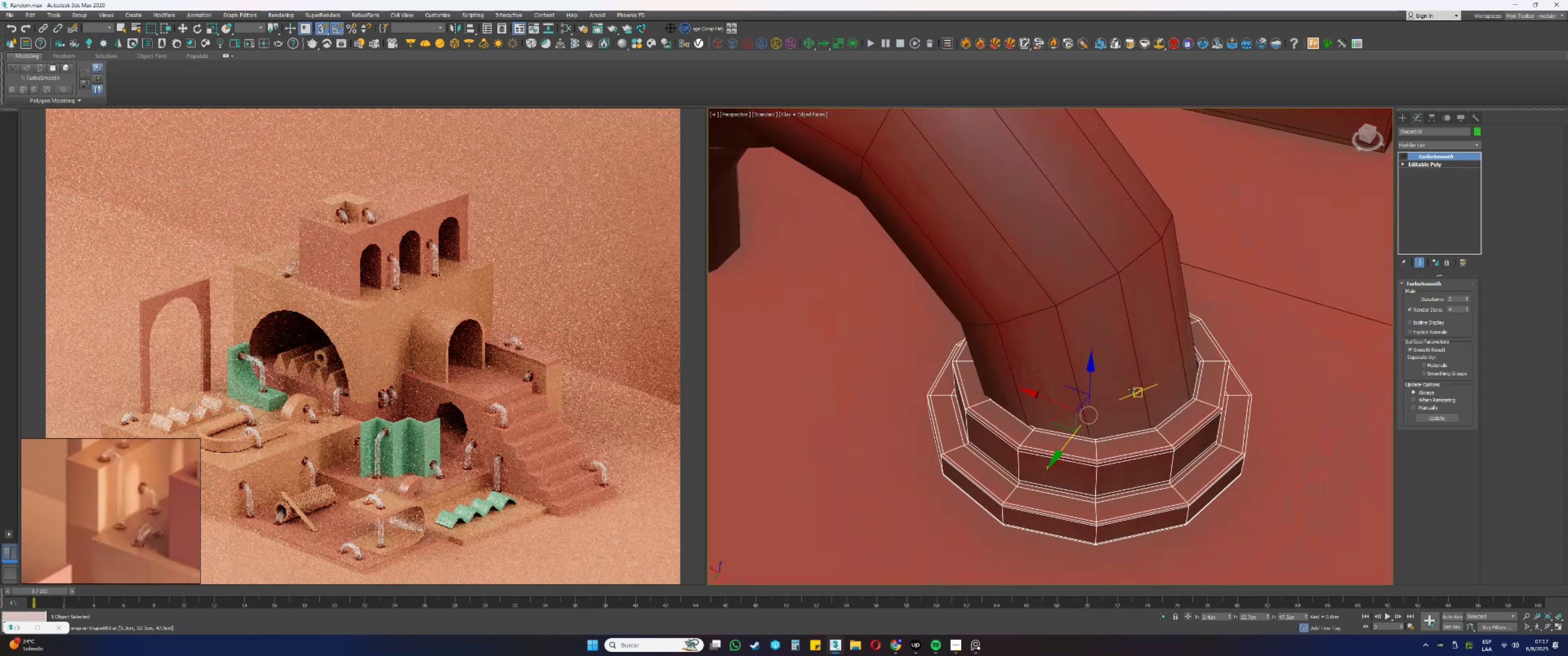 
hold_key(key=AltLeft, duration=0.34)
 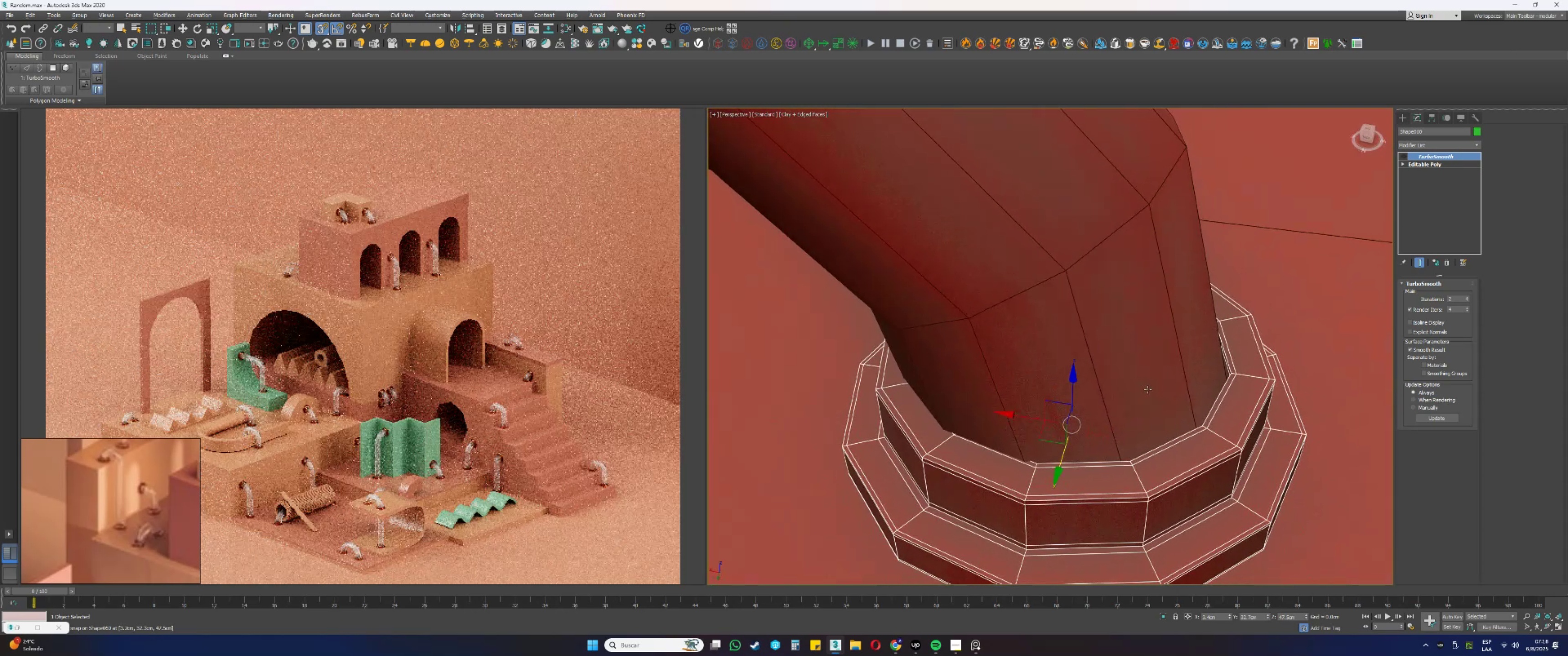 
key(S)
 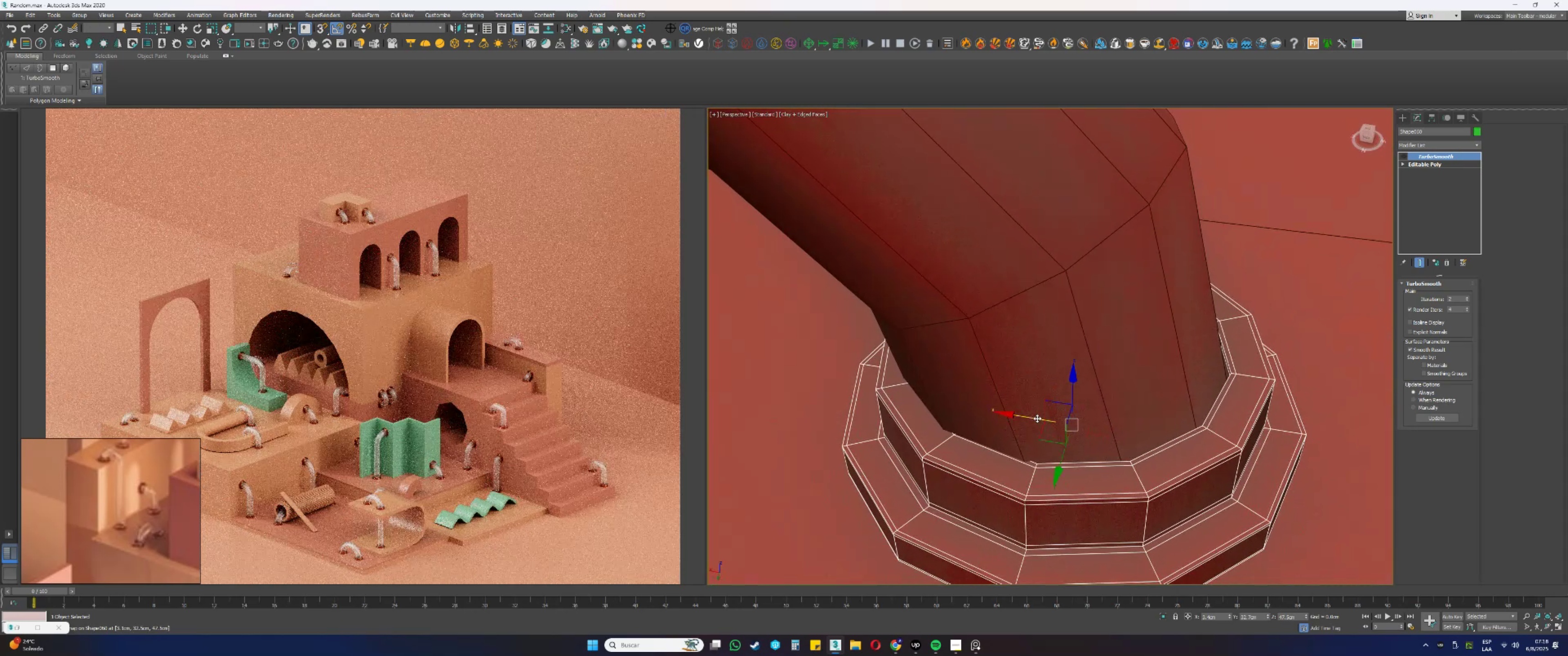 
left_click_drag(start_coordinate=[1029, 415], to_coordinate=[1025, 415])
 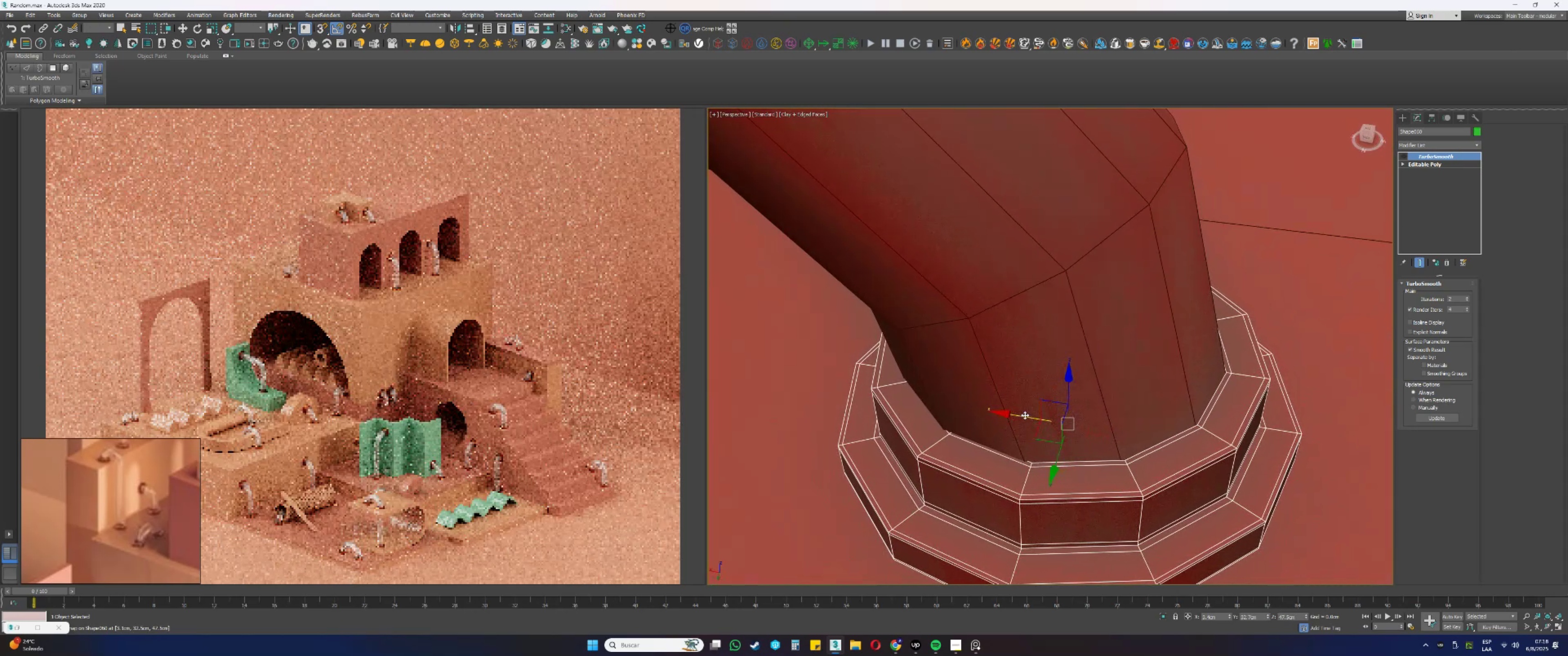 
scroll: coordinate [1029, 414], scroll_direction: down, amount: 4.0
 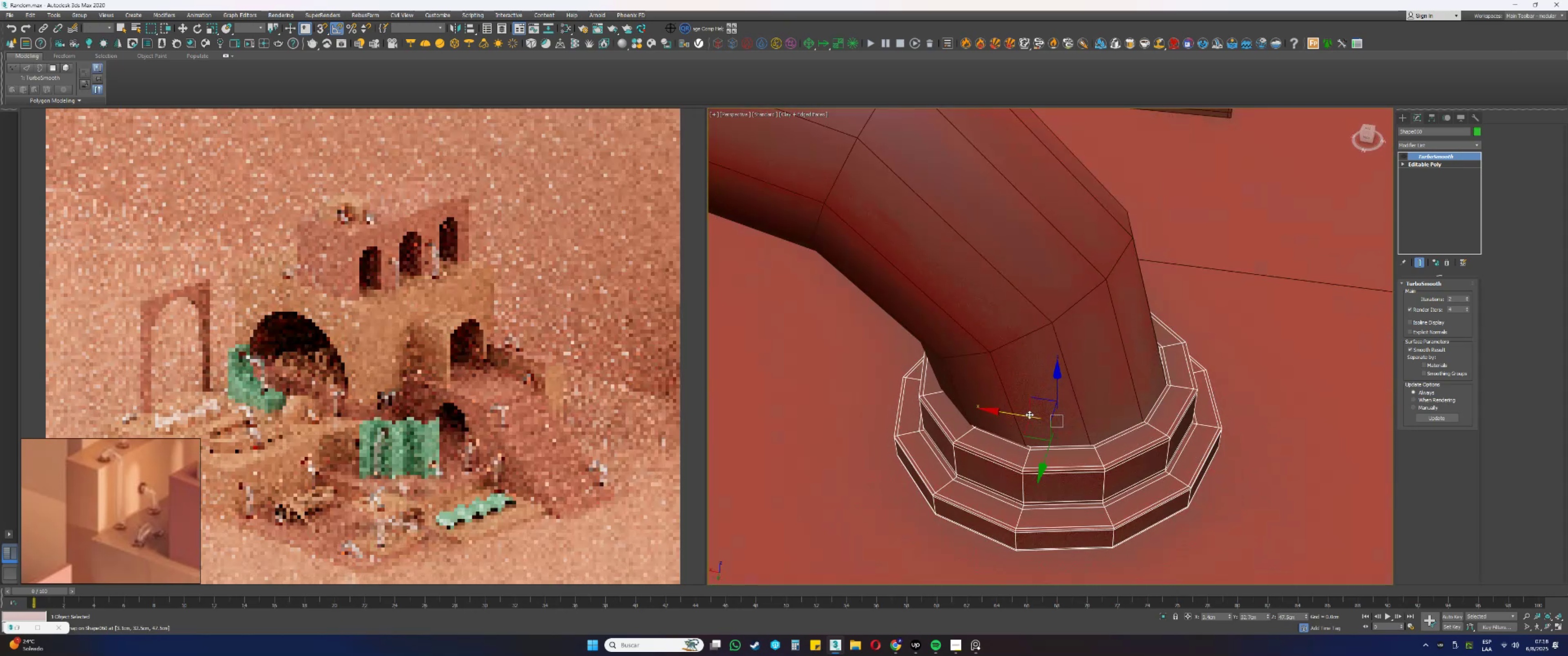 
key(Alt+AltLeft)
 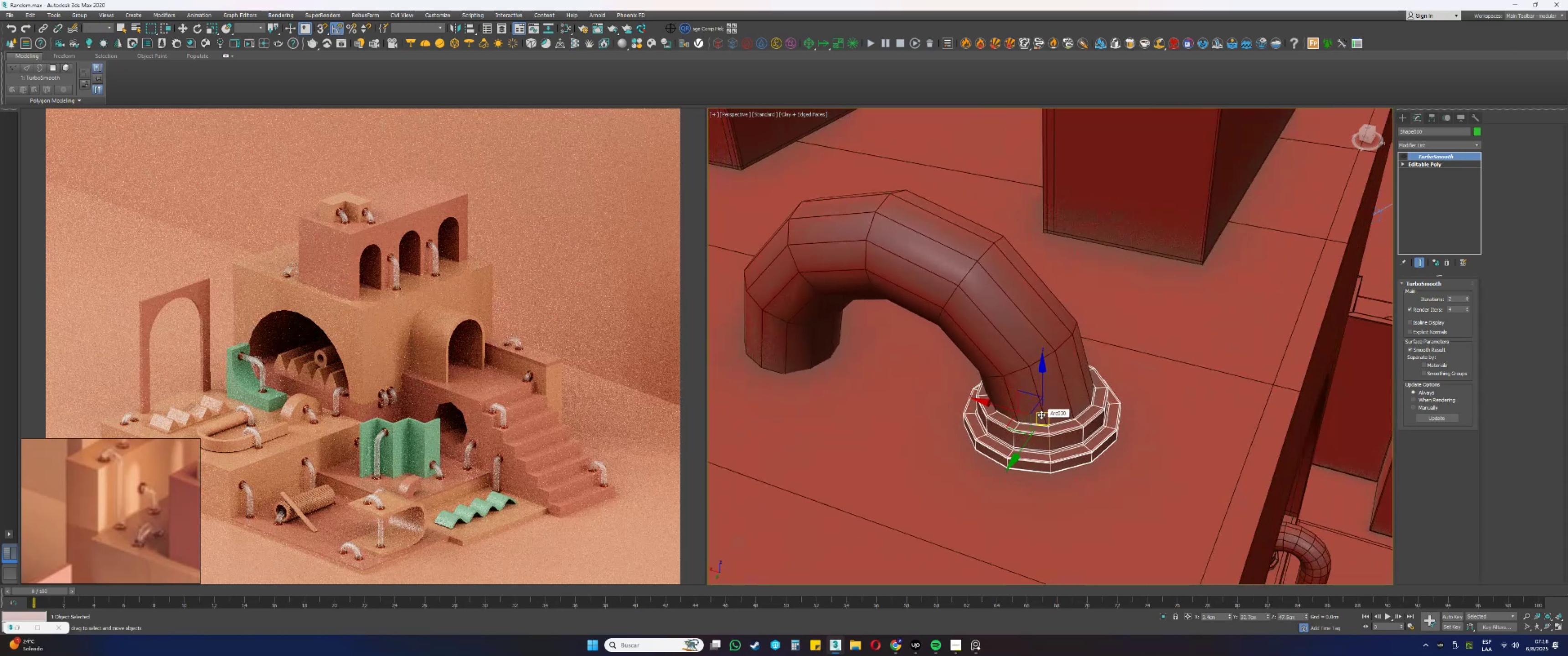 
scroll: coordinate [1063, 394], scroll_direction: down, amount: 3.0
 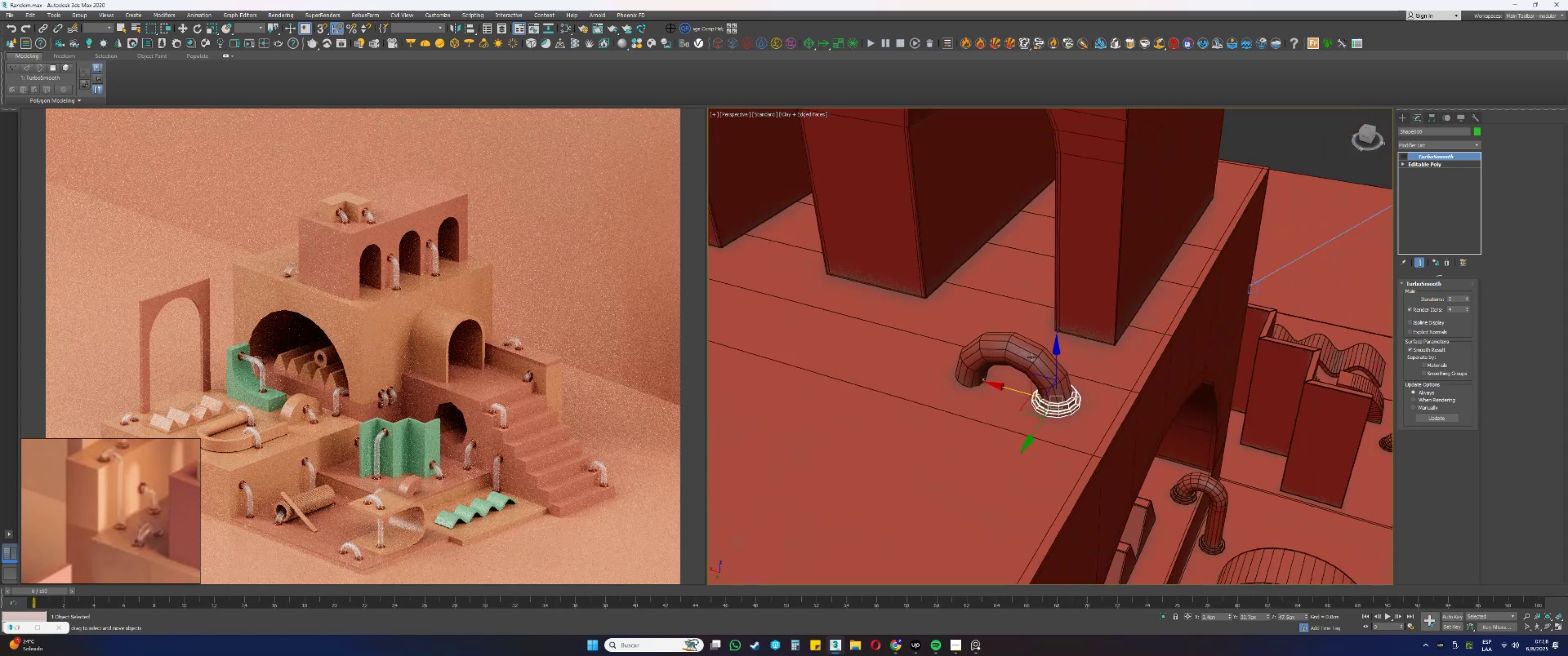 
hold_key(key=ControlLeft, duration=0.45)
left_click([1032, 357])
 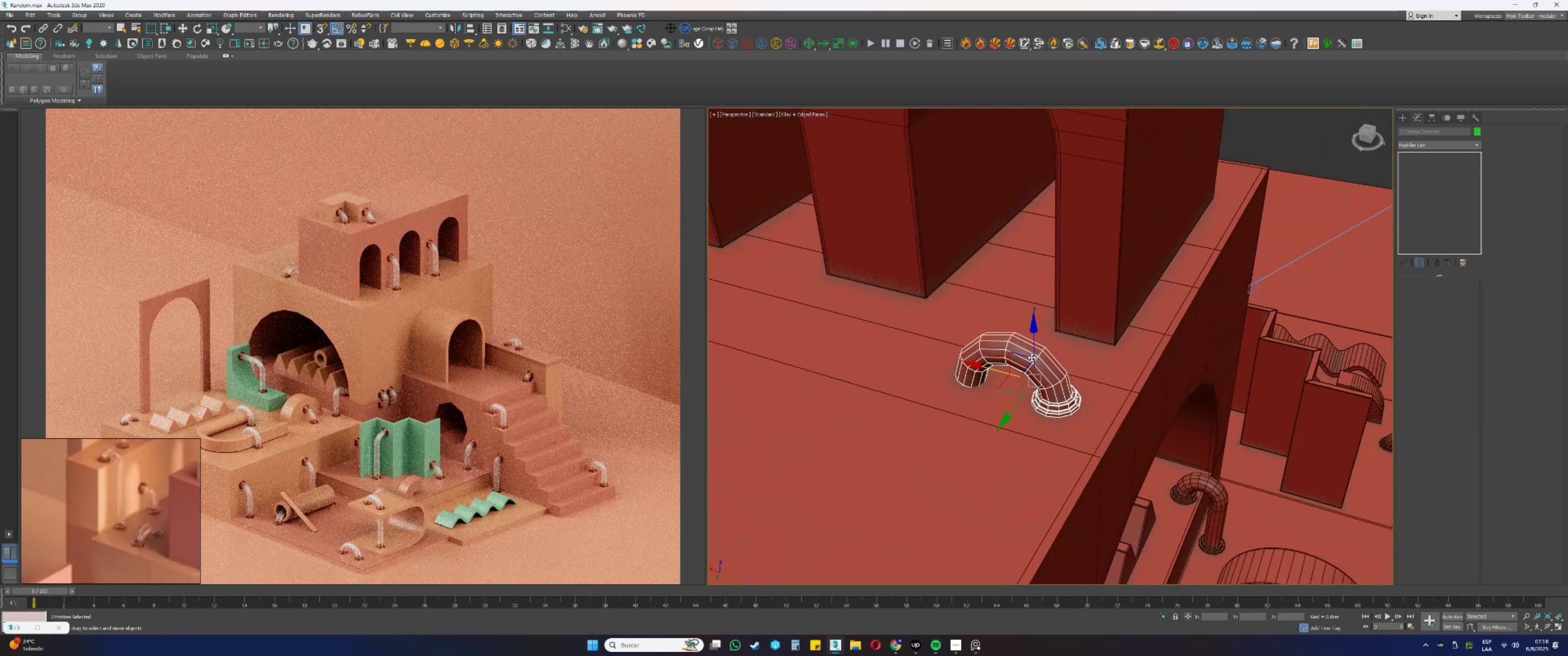 
hold_key(key=AltLeft, duration=0.42)
 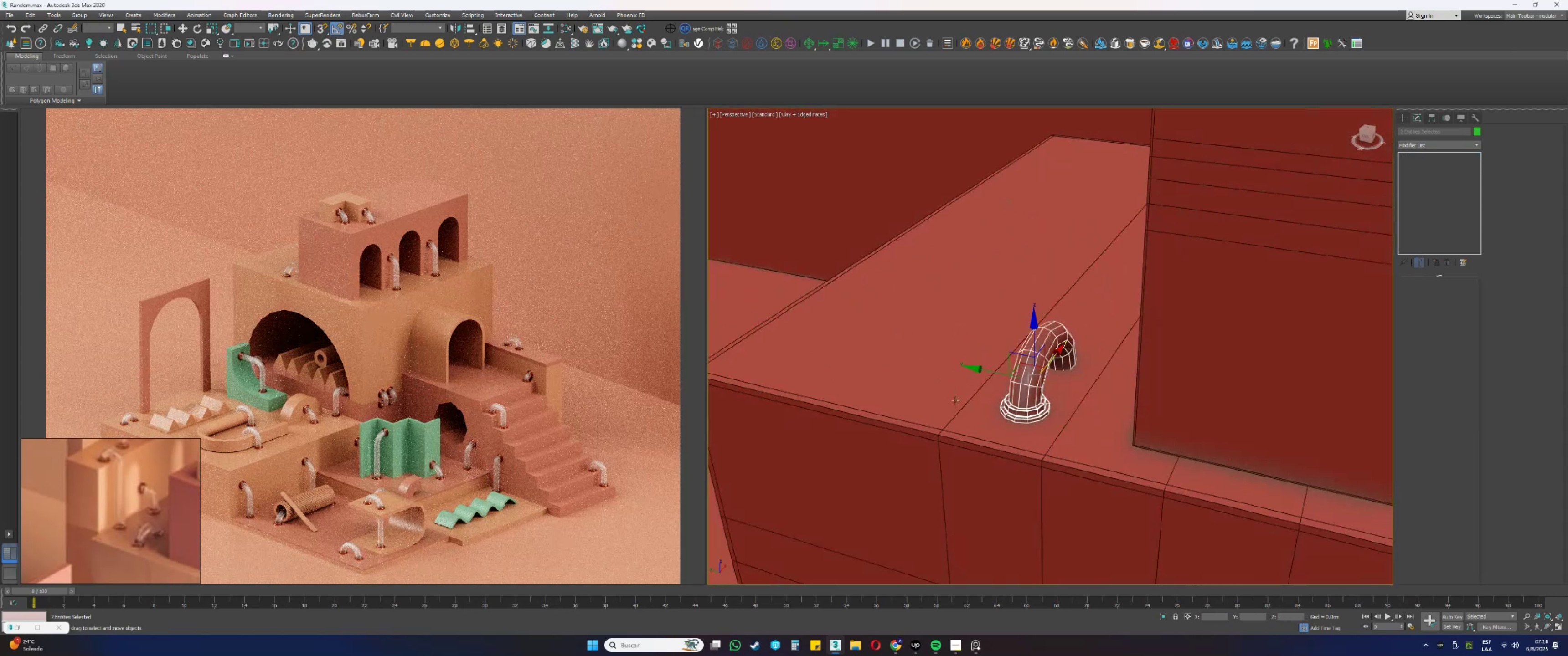 
key(Alt+AltLeft)
 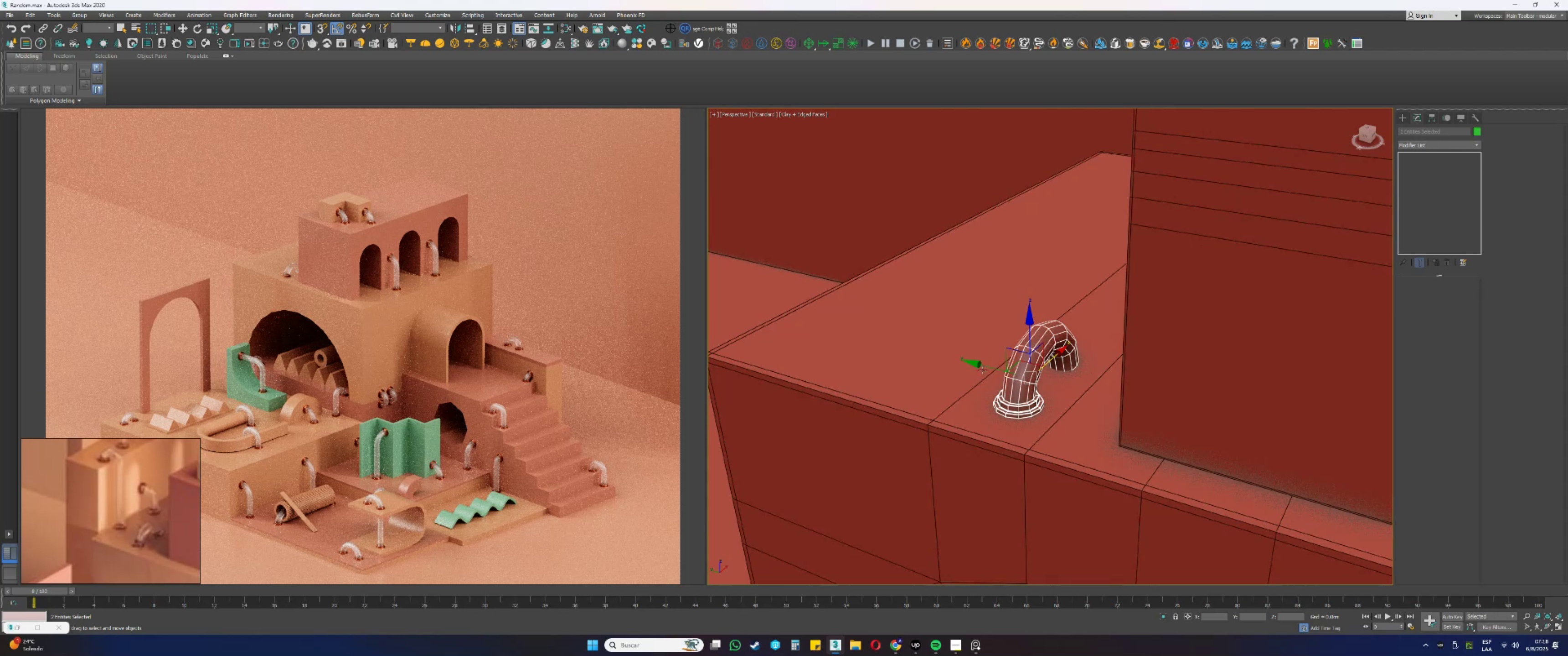 
left_click_drag(start_coordinate=[984, 365], to_coordinate=[926, 356])
 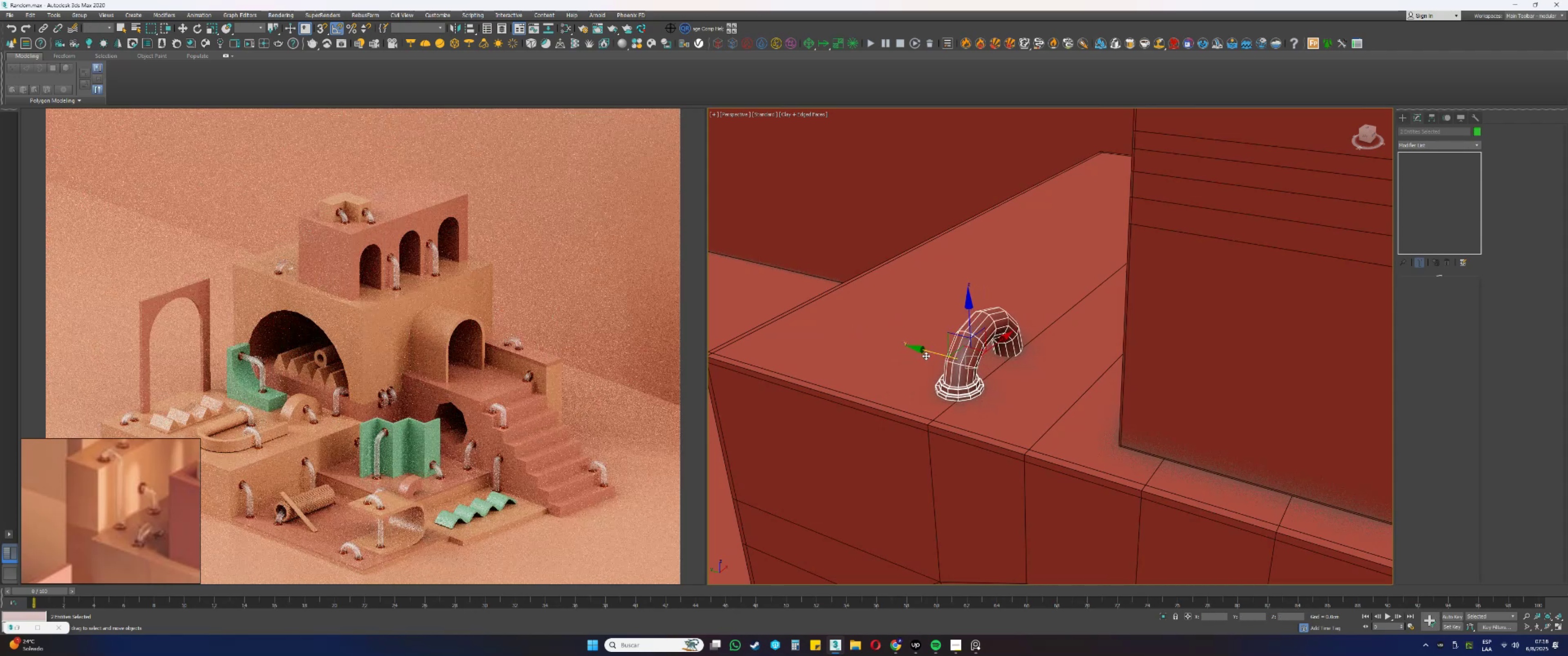 
left_click_drag(start_coordinate=[929, 354], to_coordinate=[919, 350])
 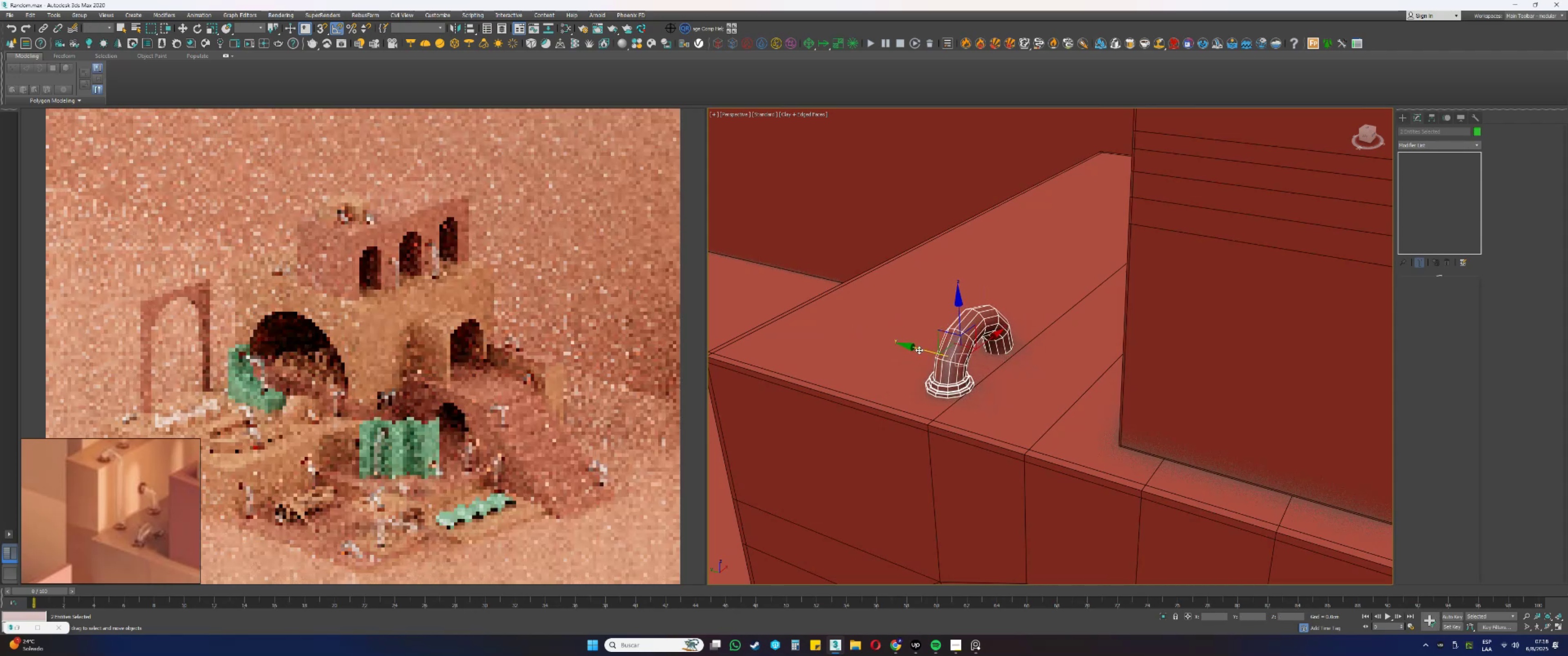 
hold_key(key=AltLeft, duration=0.59)
 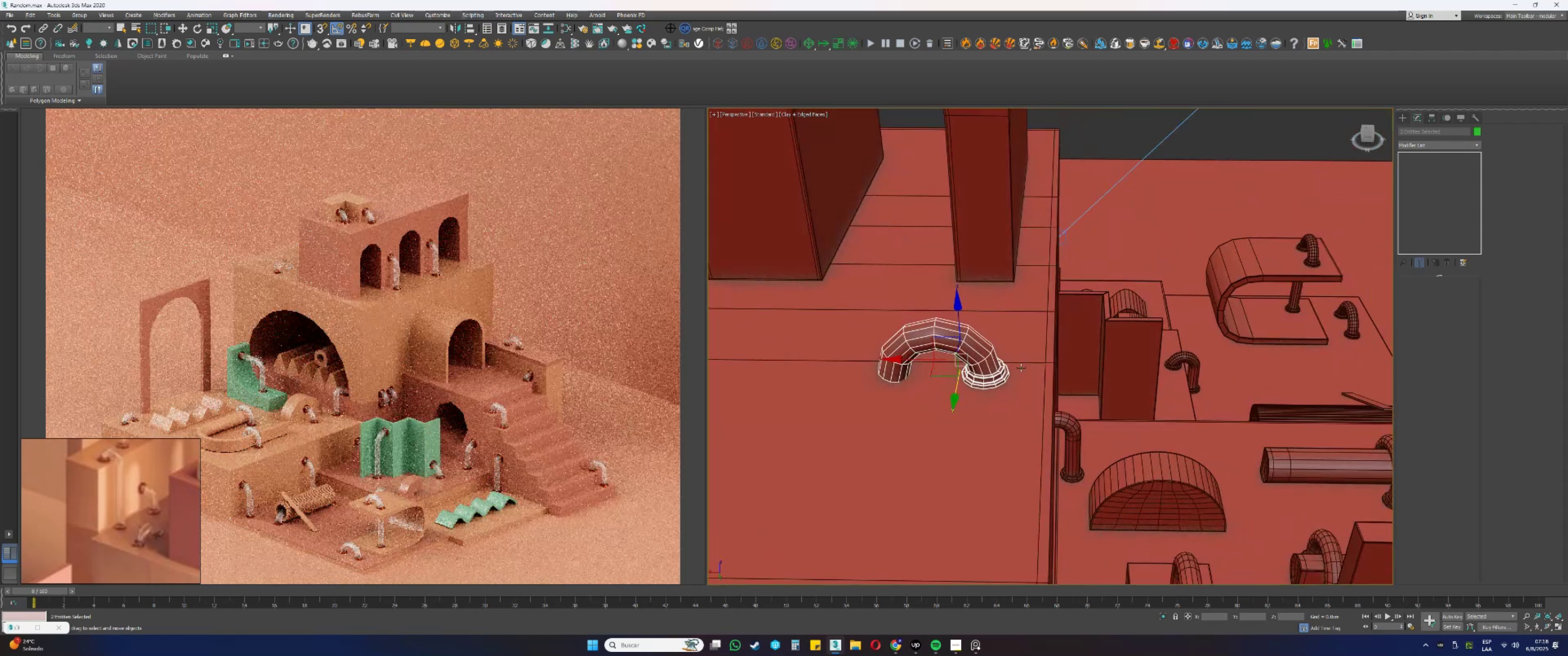 
scroll: coordinate [957, 395], scroll_direction: up, amount: 3.0
 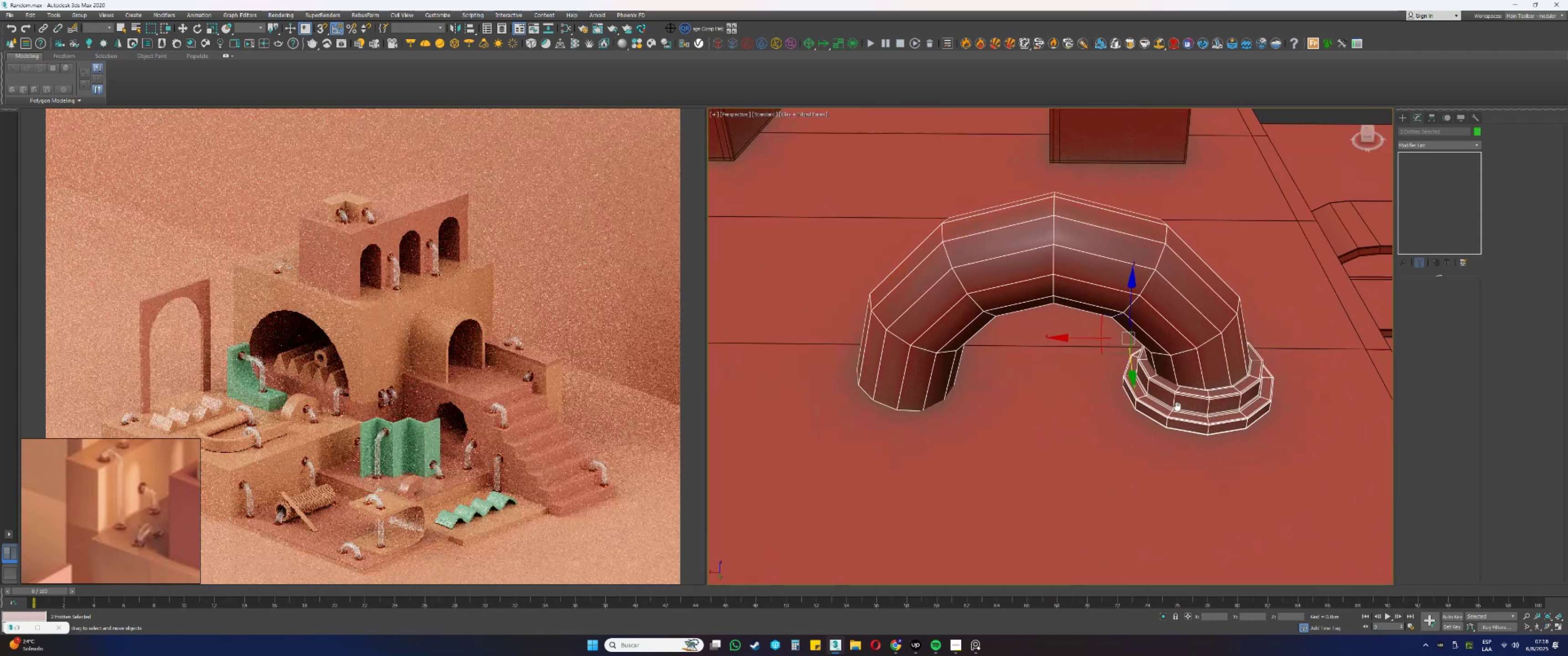 
left_click([1187, 323])
 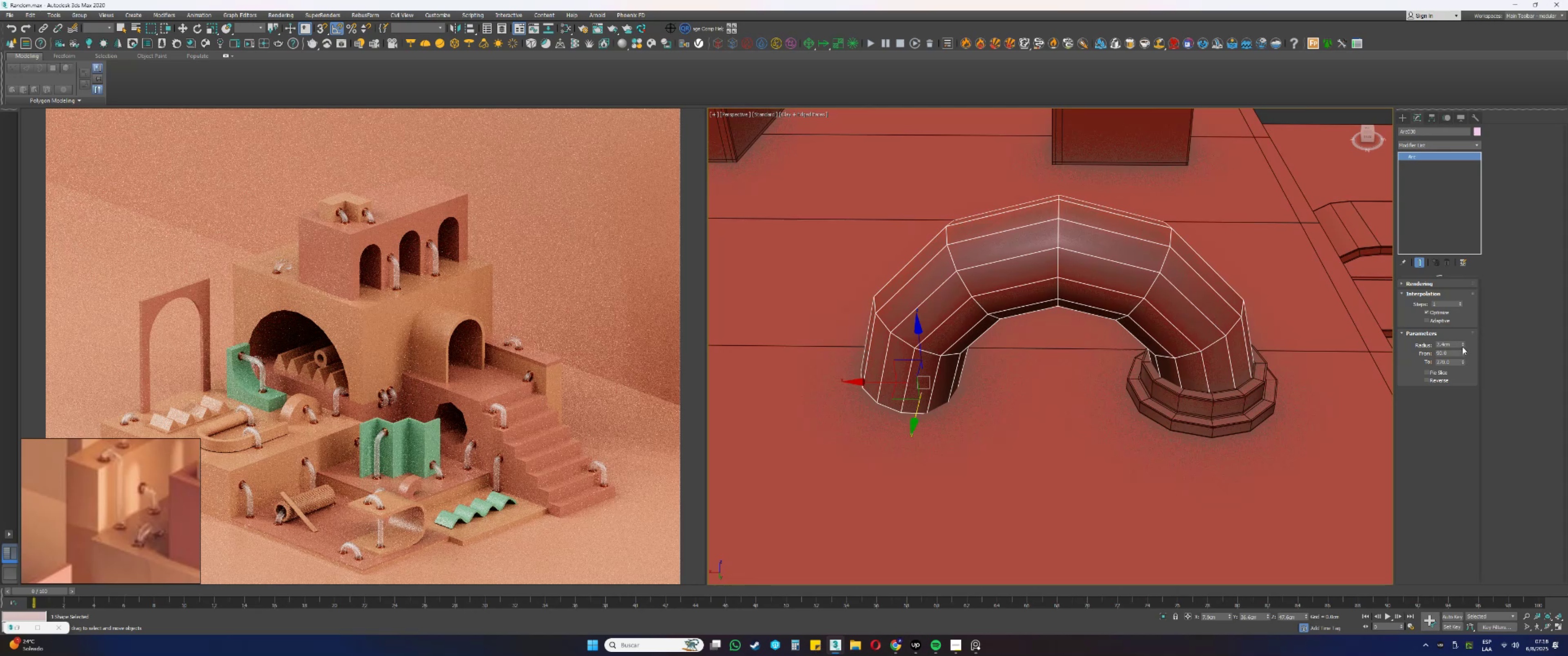 
left_click([1462, 300])
 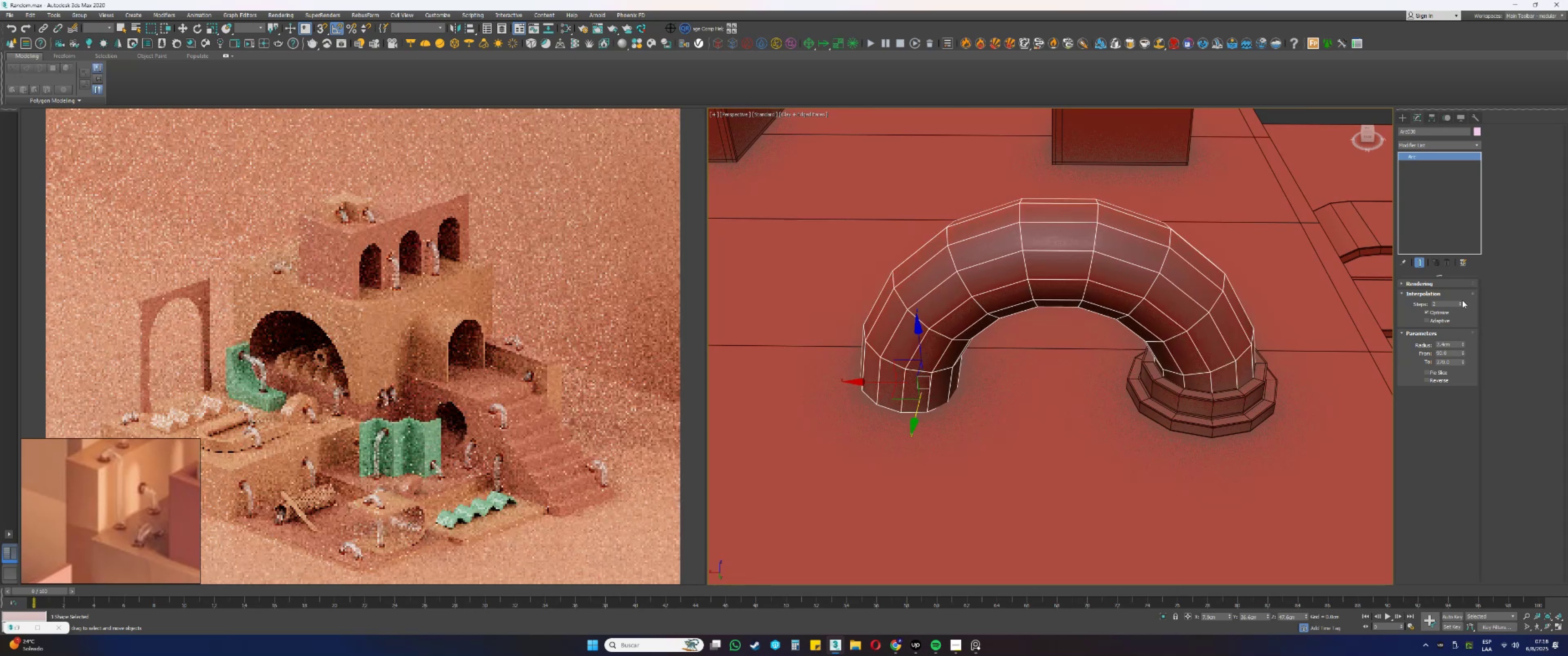 
left_click([1462, 301])
 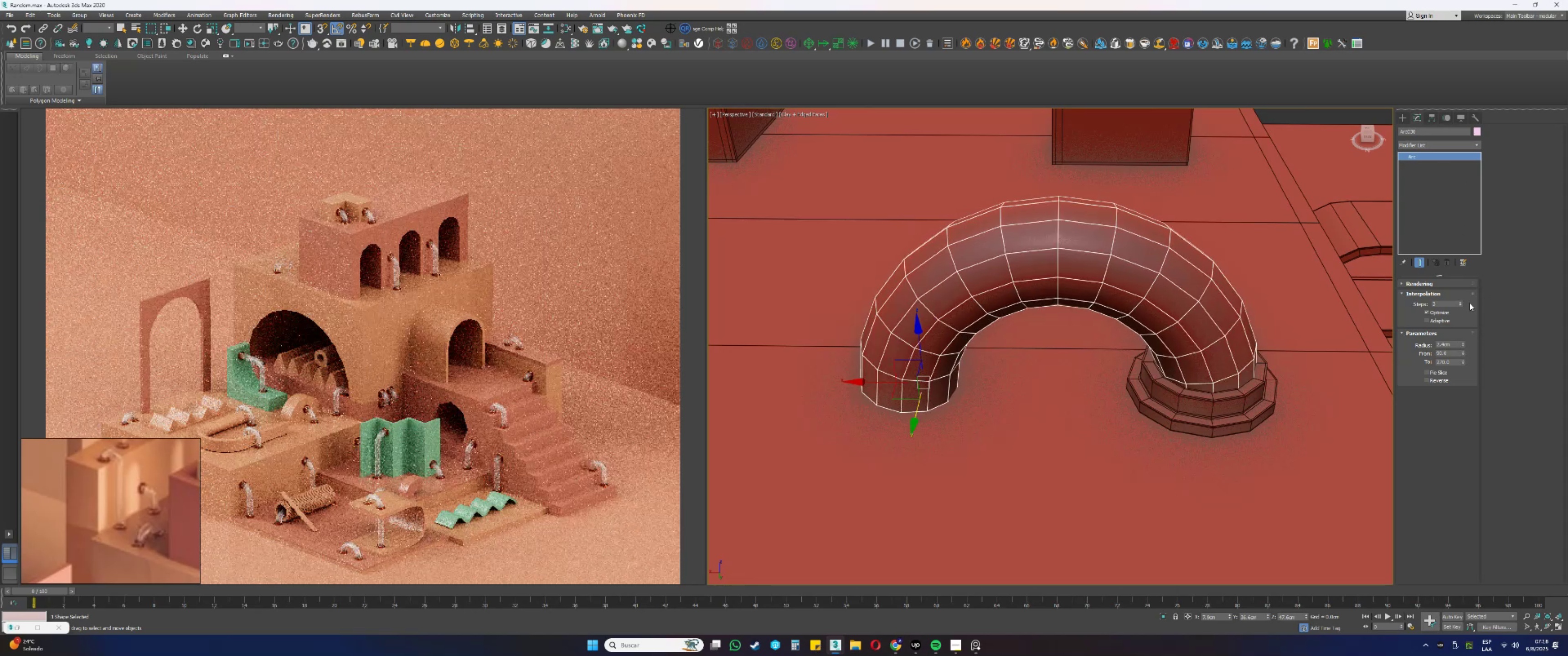 
left_click([1462, 306])
 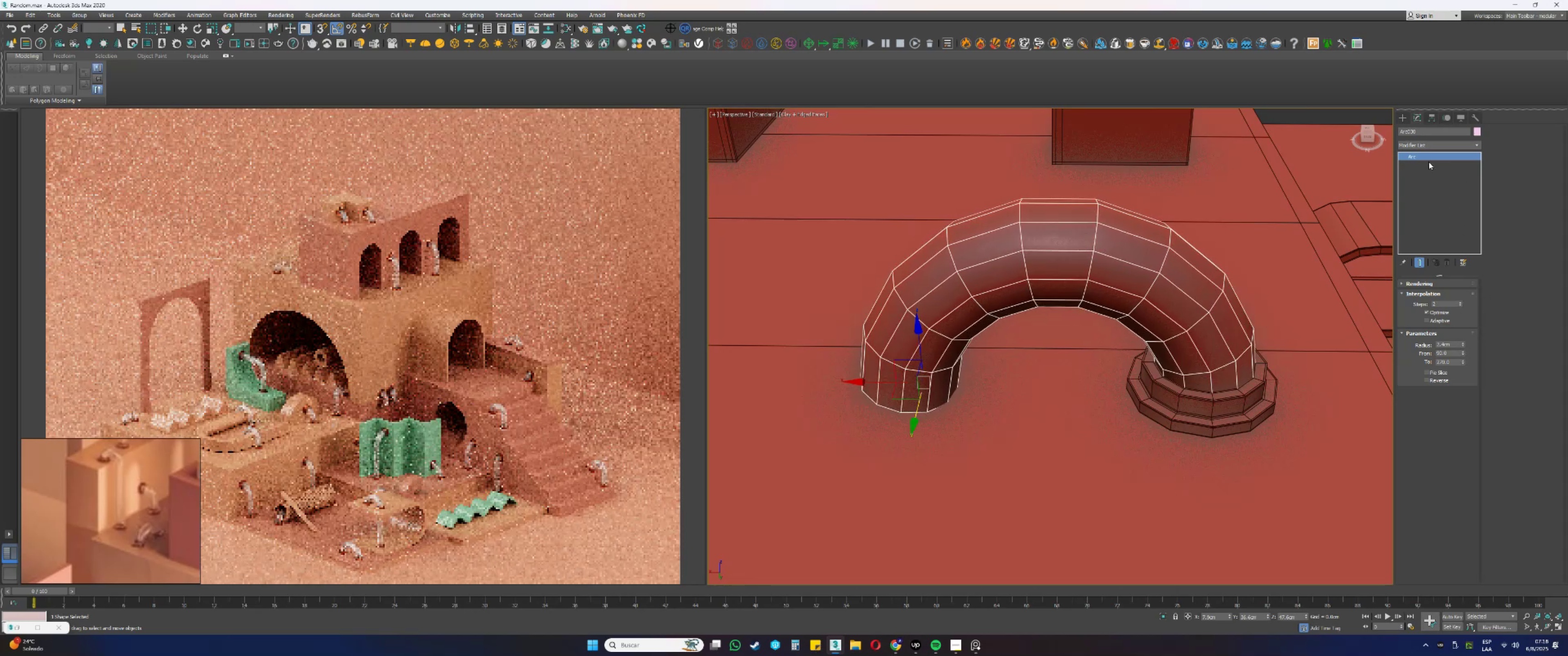 
left_click([1413, 147])
 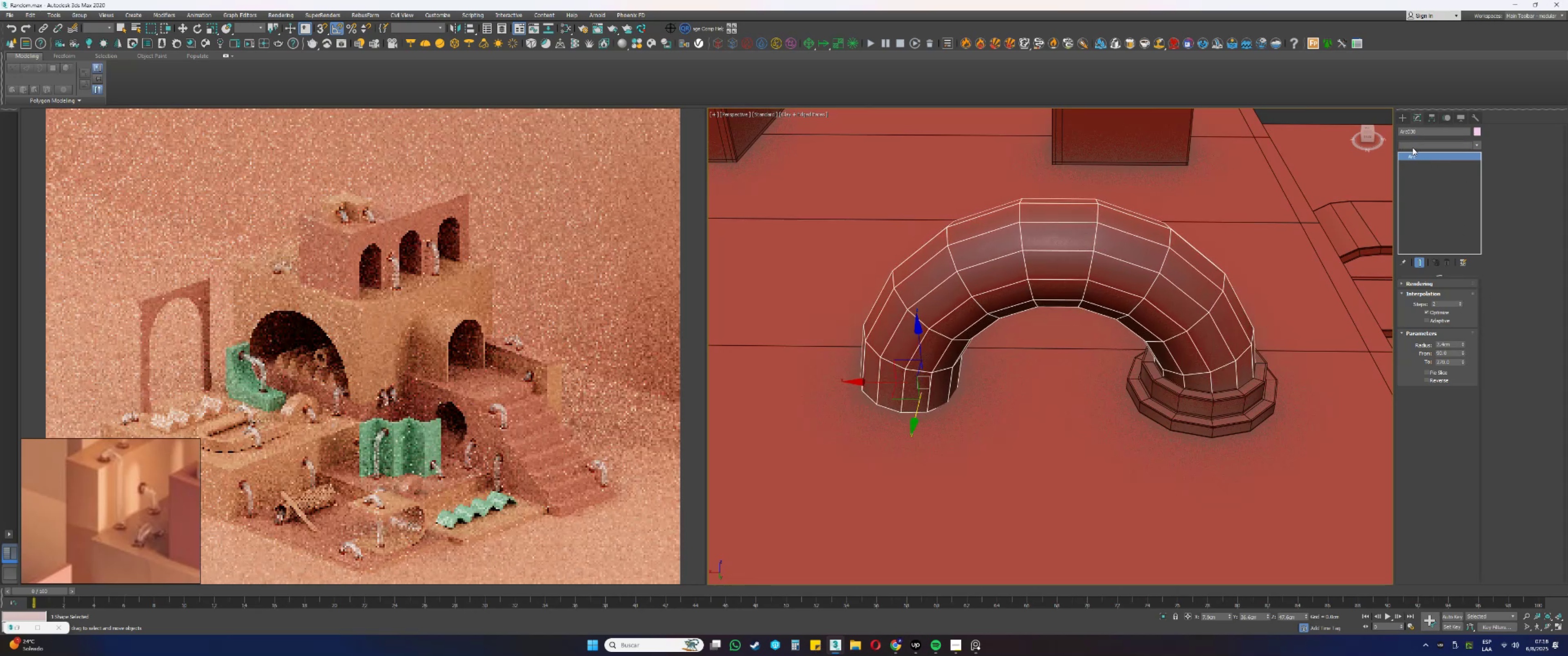 
key(E)
 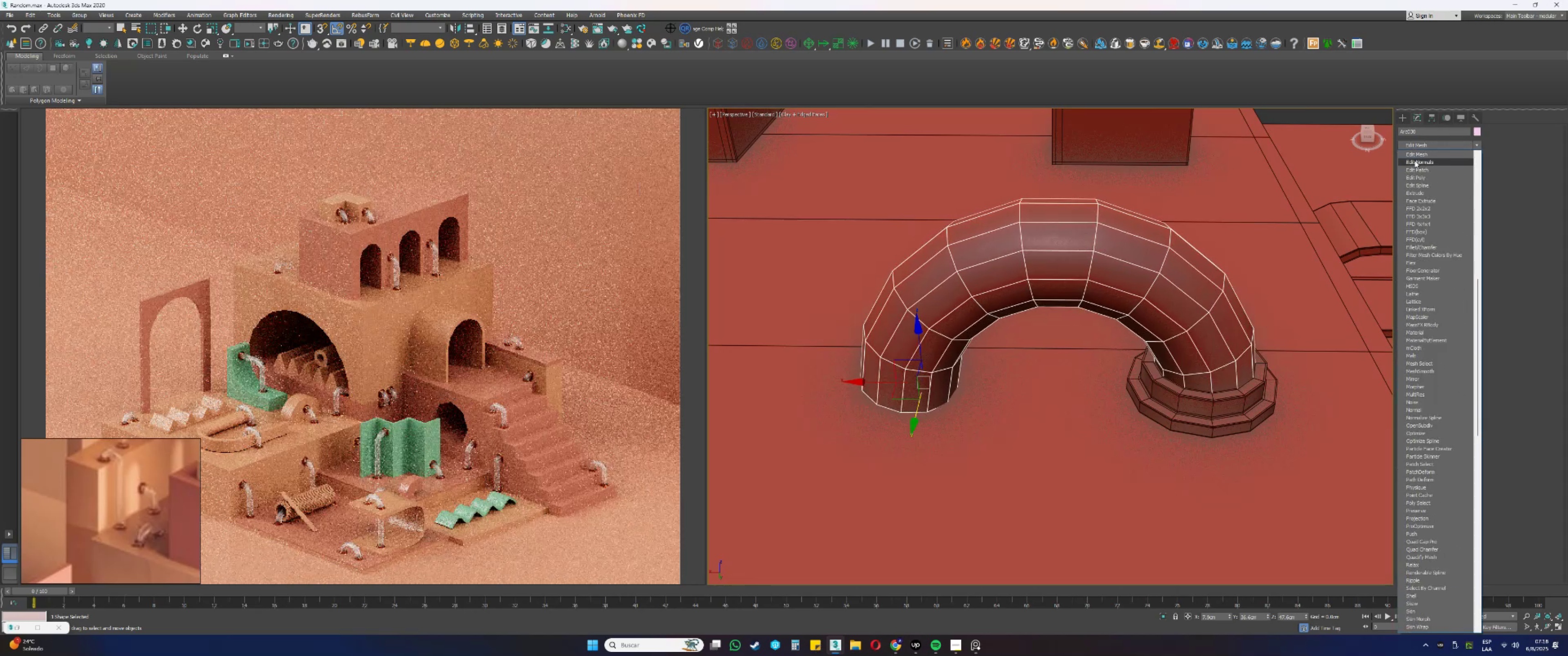 
left_click([1416, 177])
 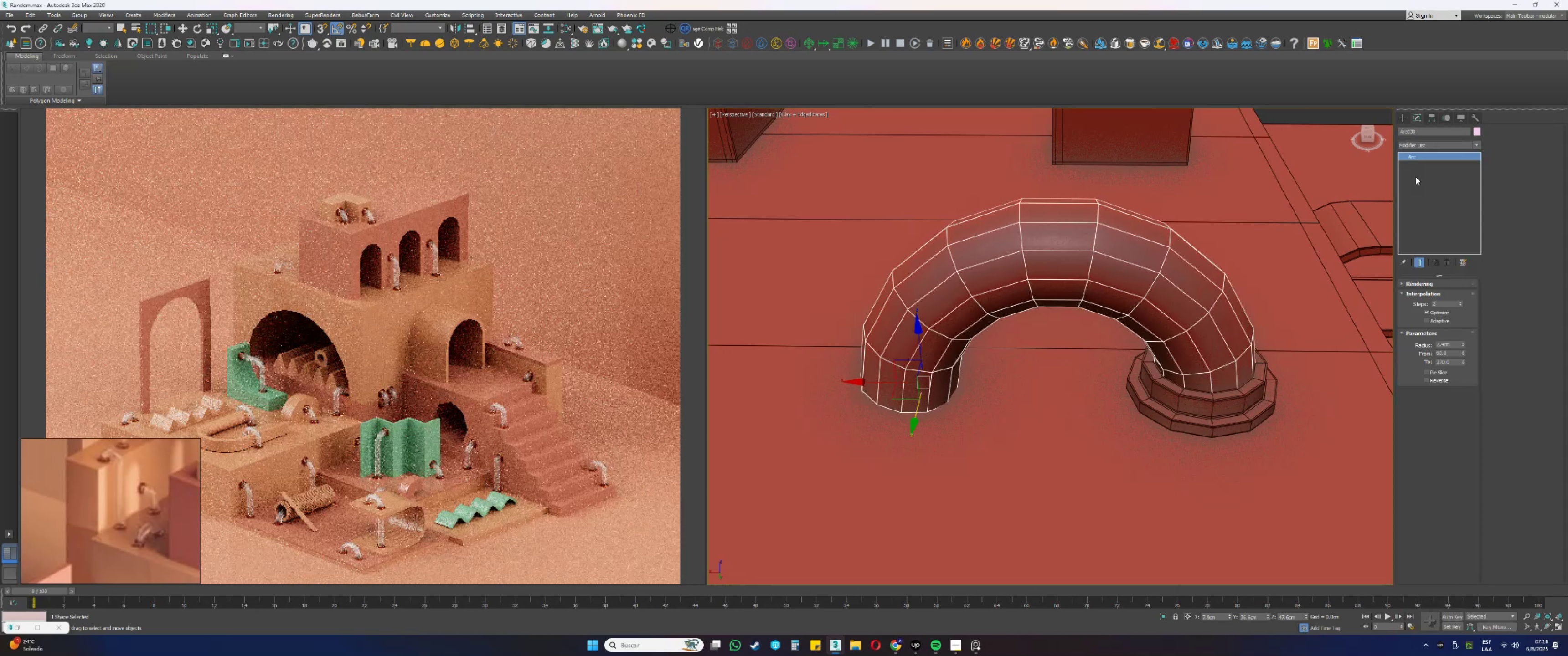 
key(F3)
 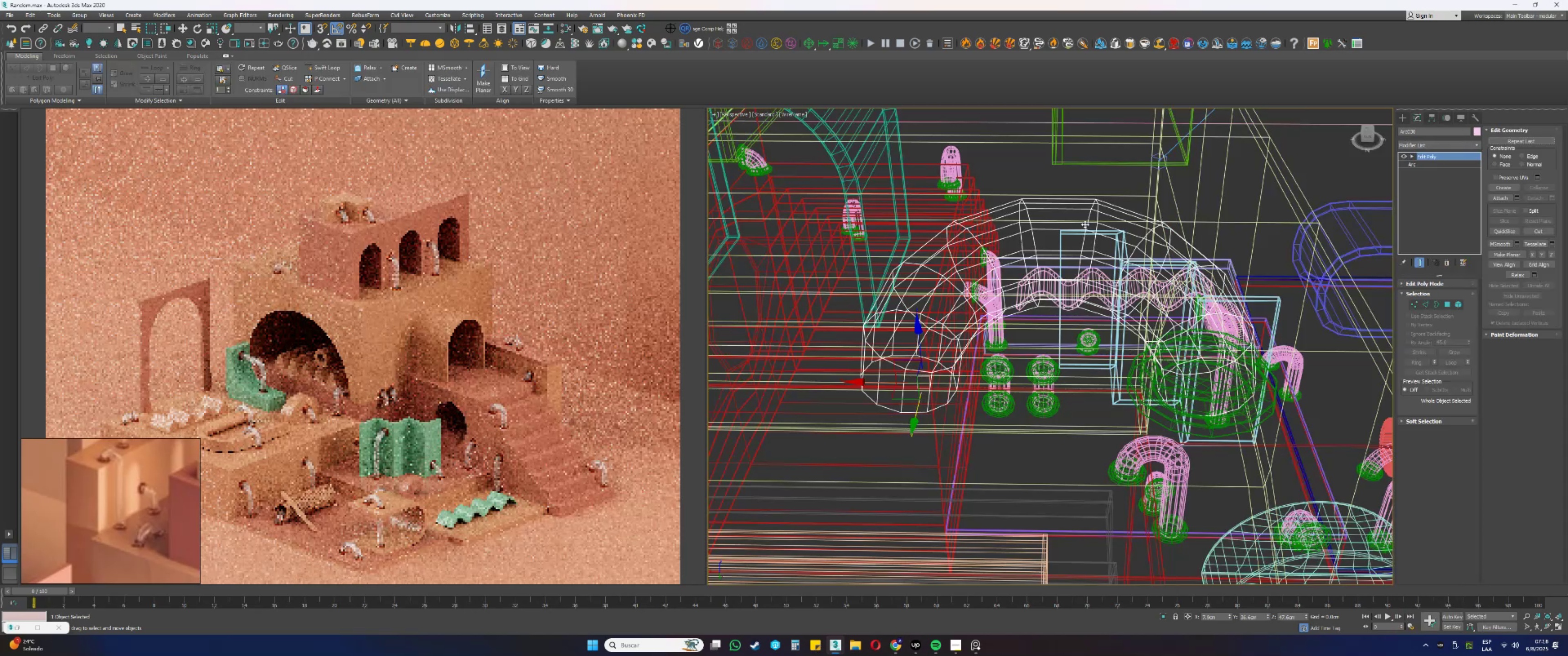 
hold_key(key=AltLeft, duration=0.51)
 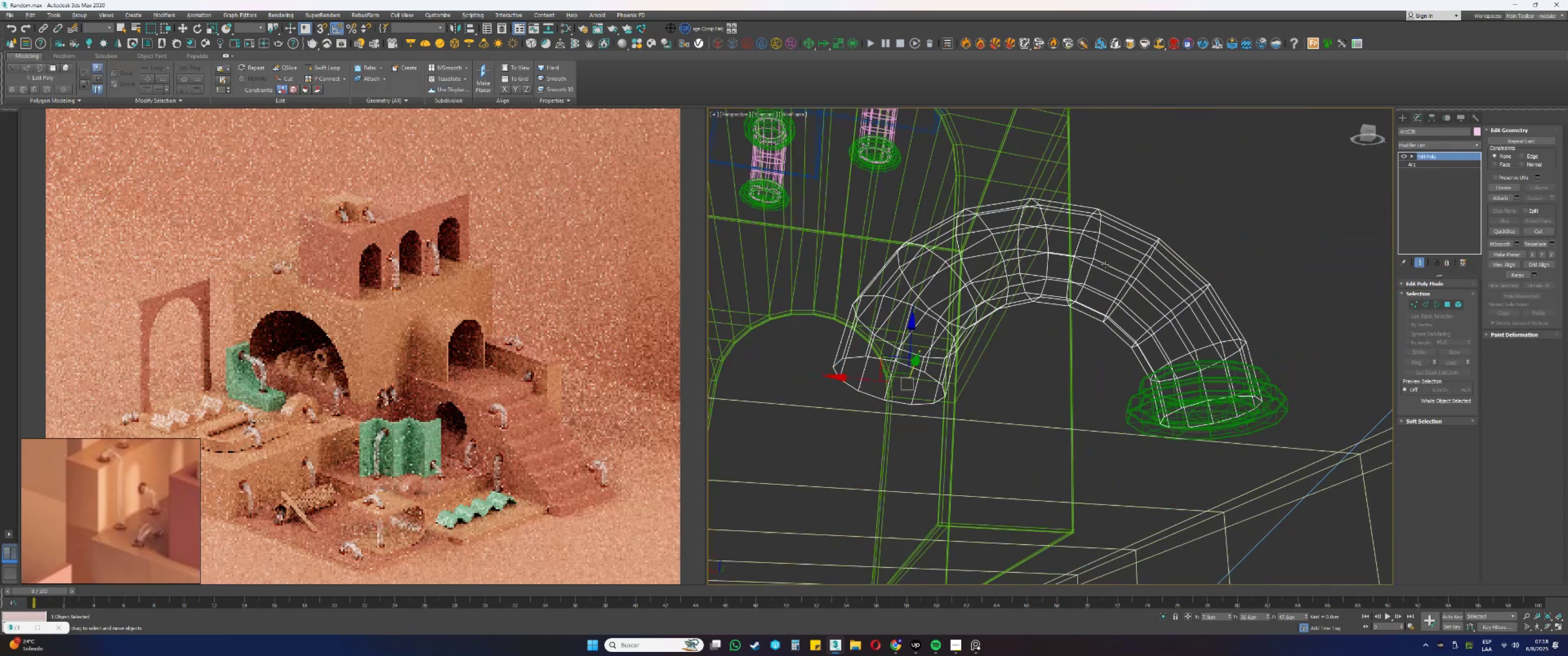 
key(4)
 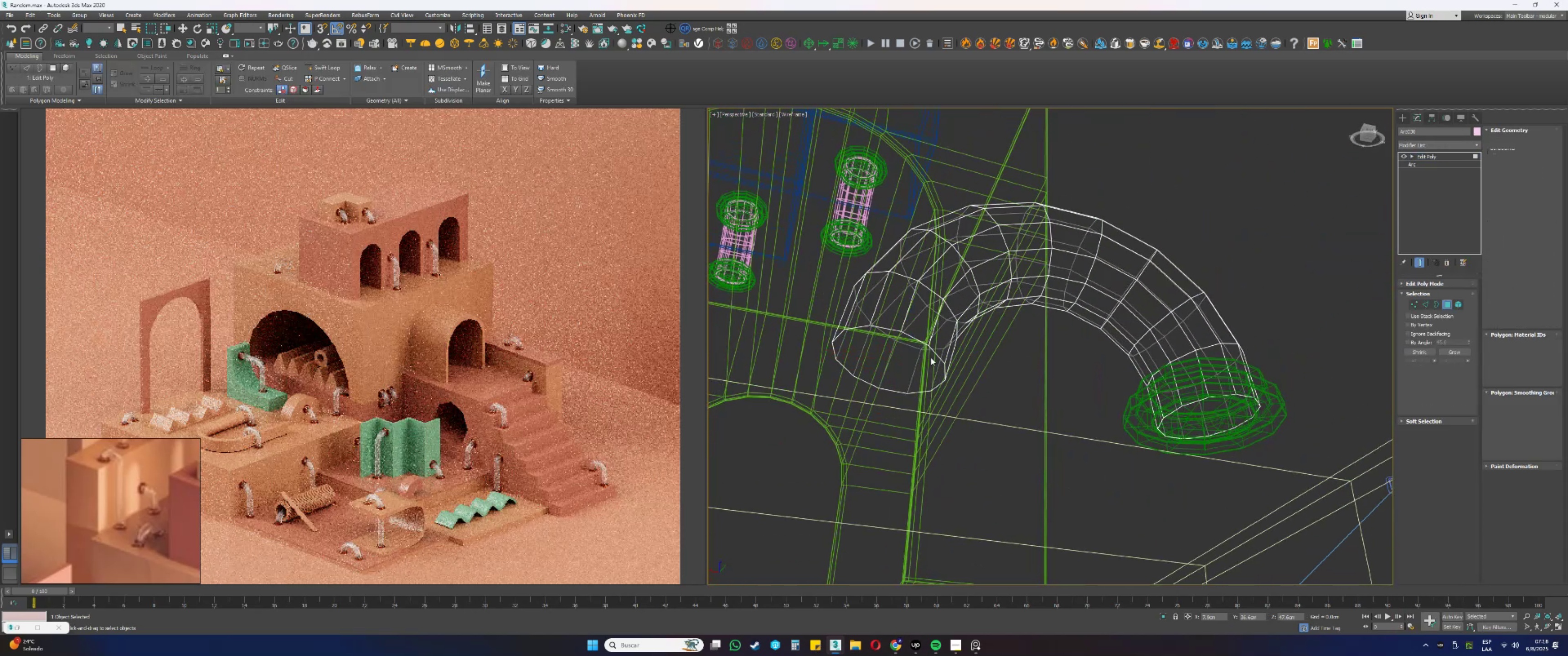 
left_click([927, 360])
 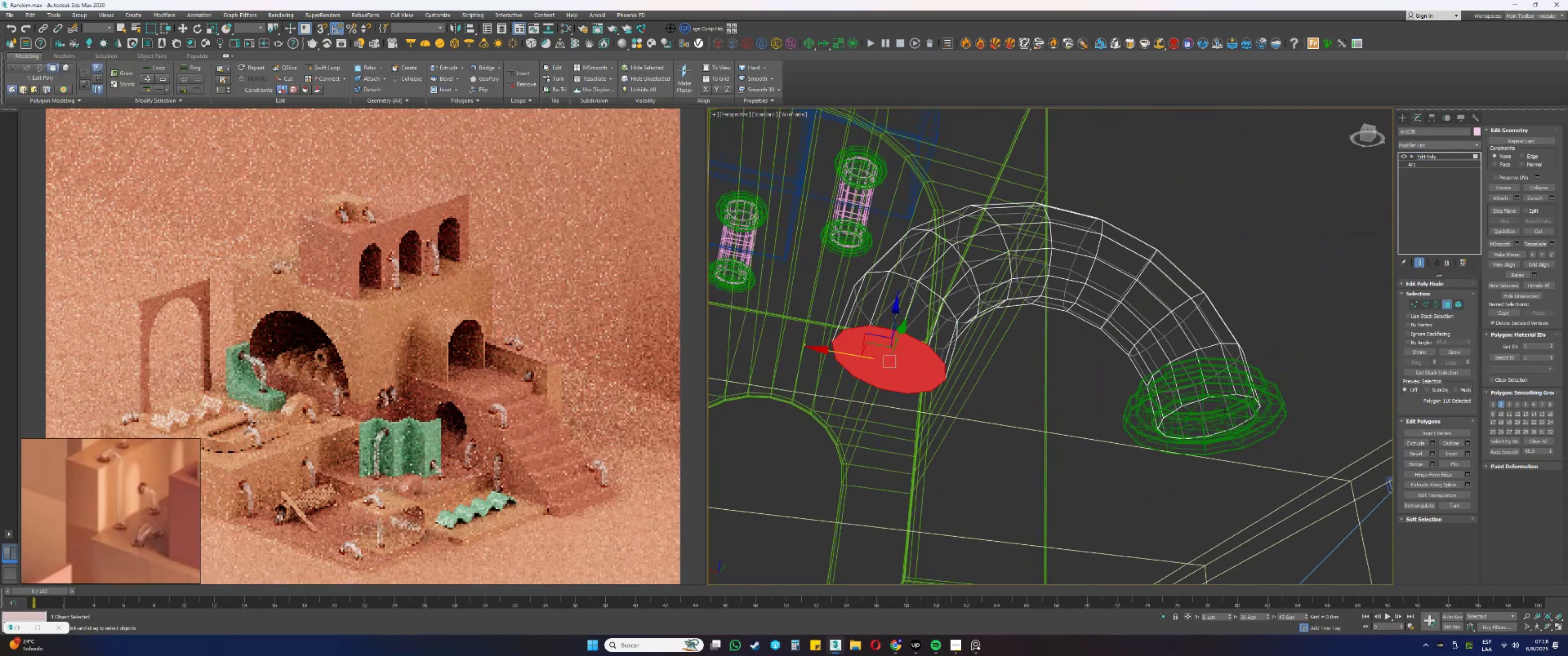 
key(Delete)
 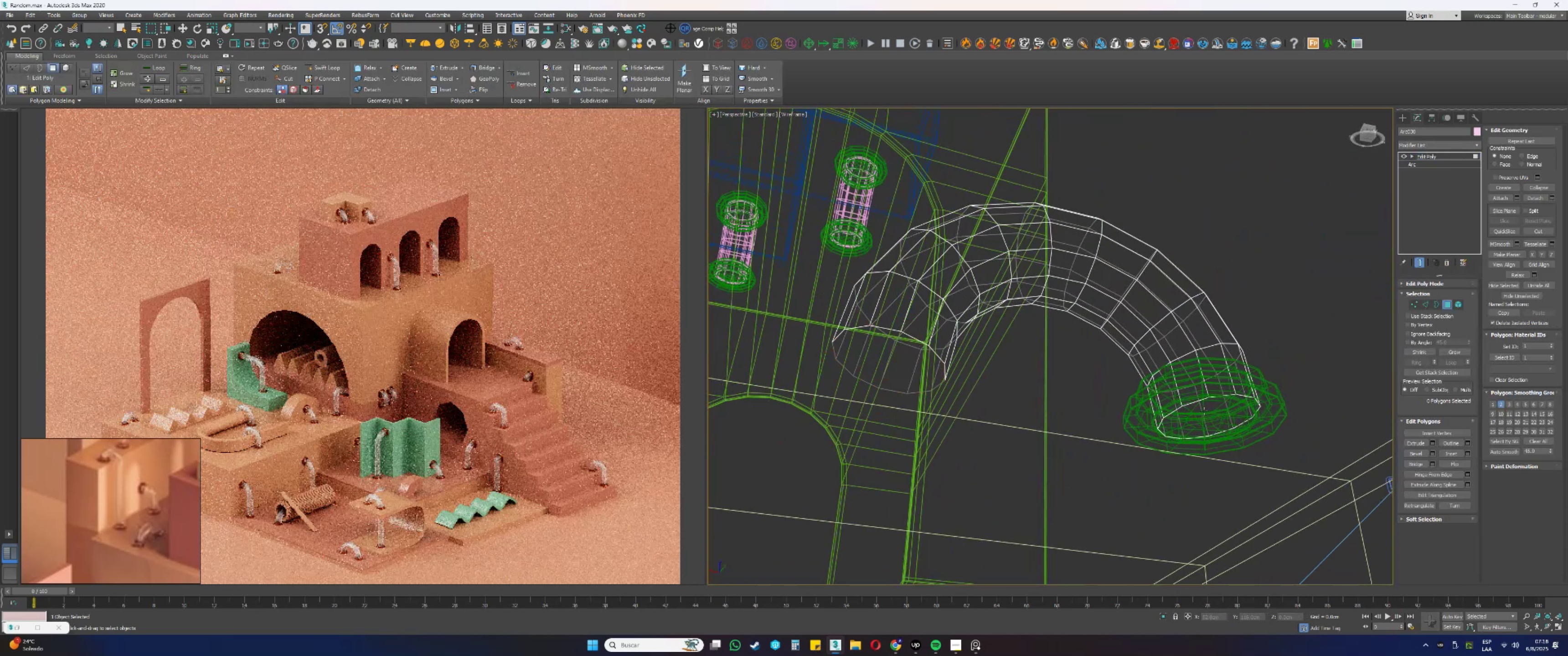 
left_click([1203, 410])
 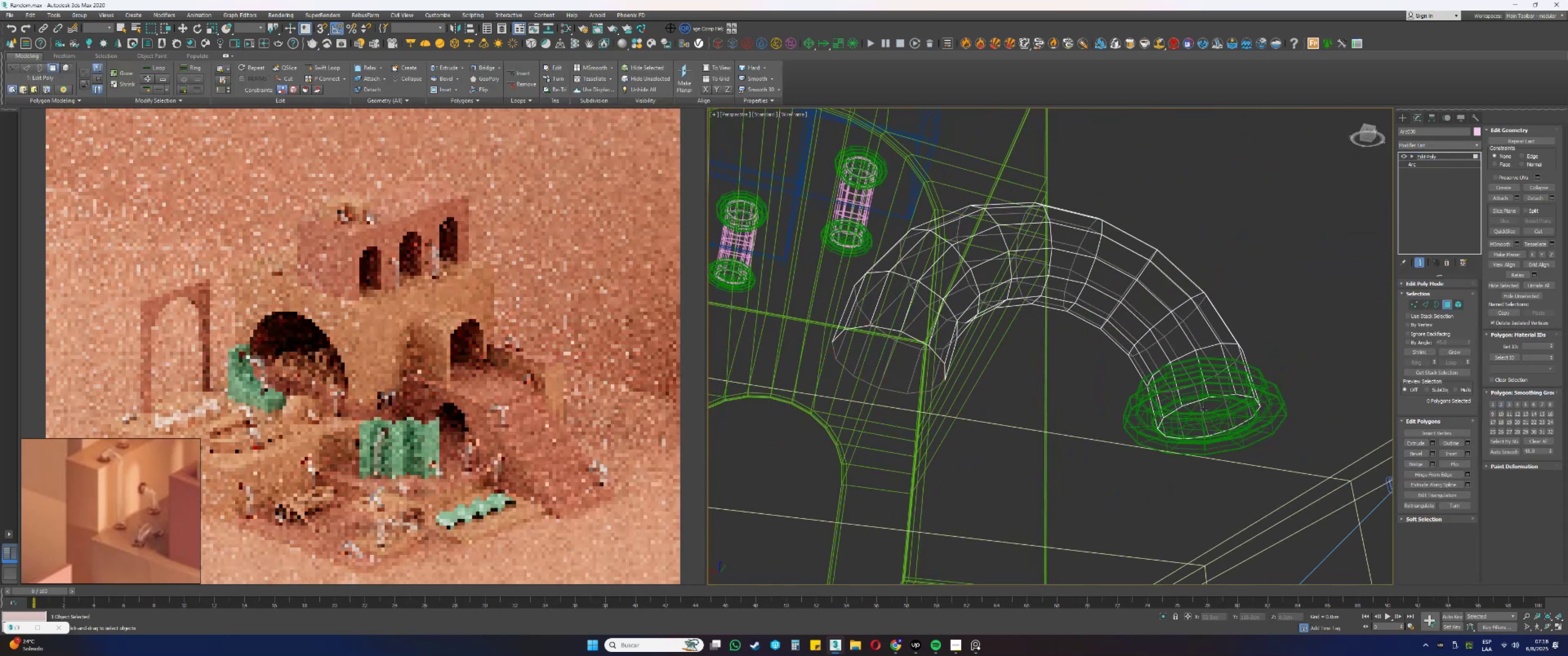 
key(Delete)
 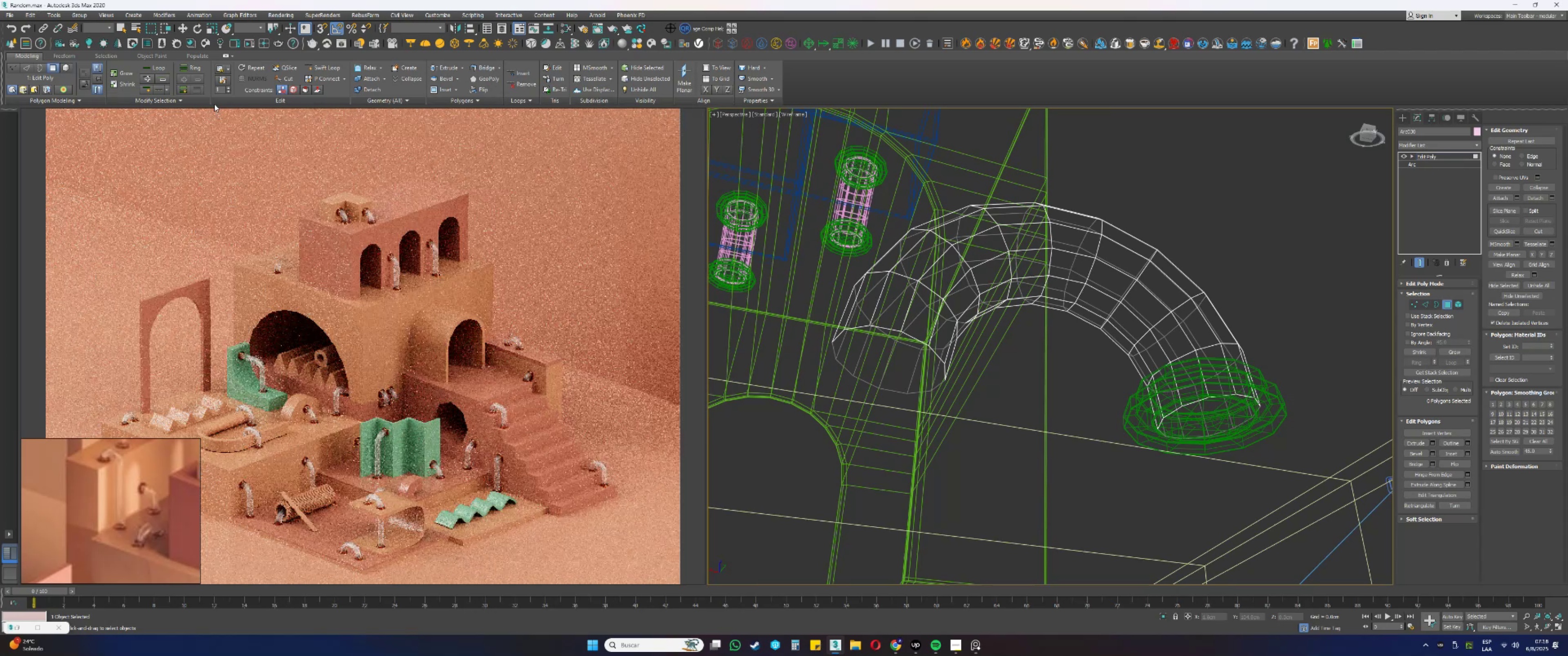 
left_click([332, 65])
 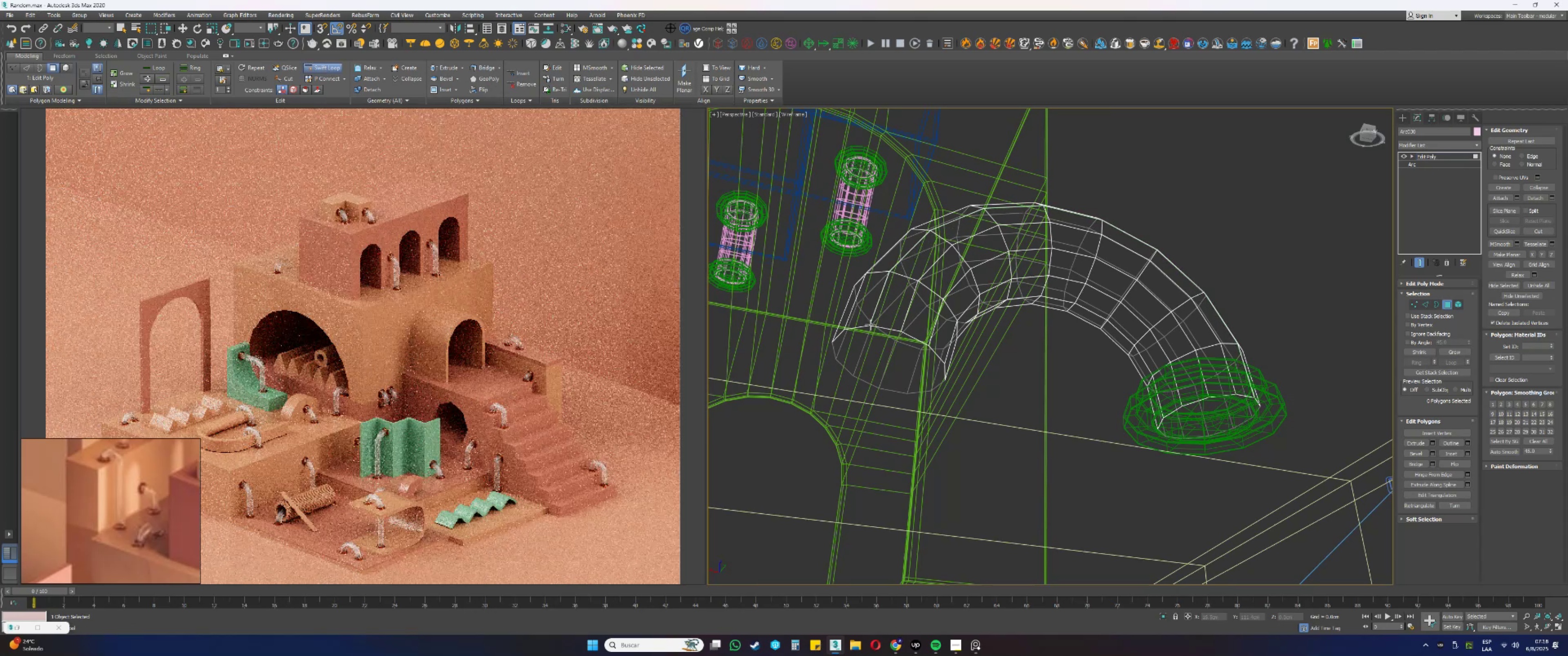 
left_click([869, 324])
 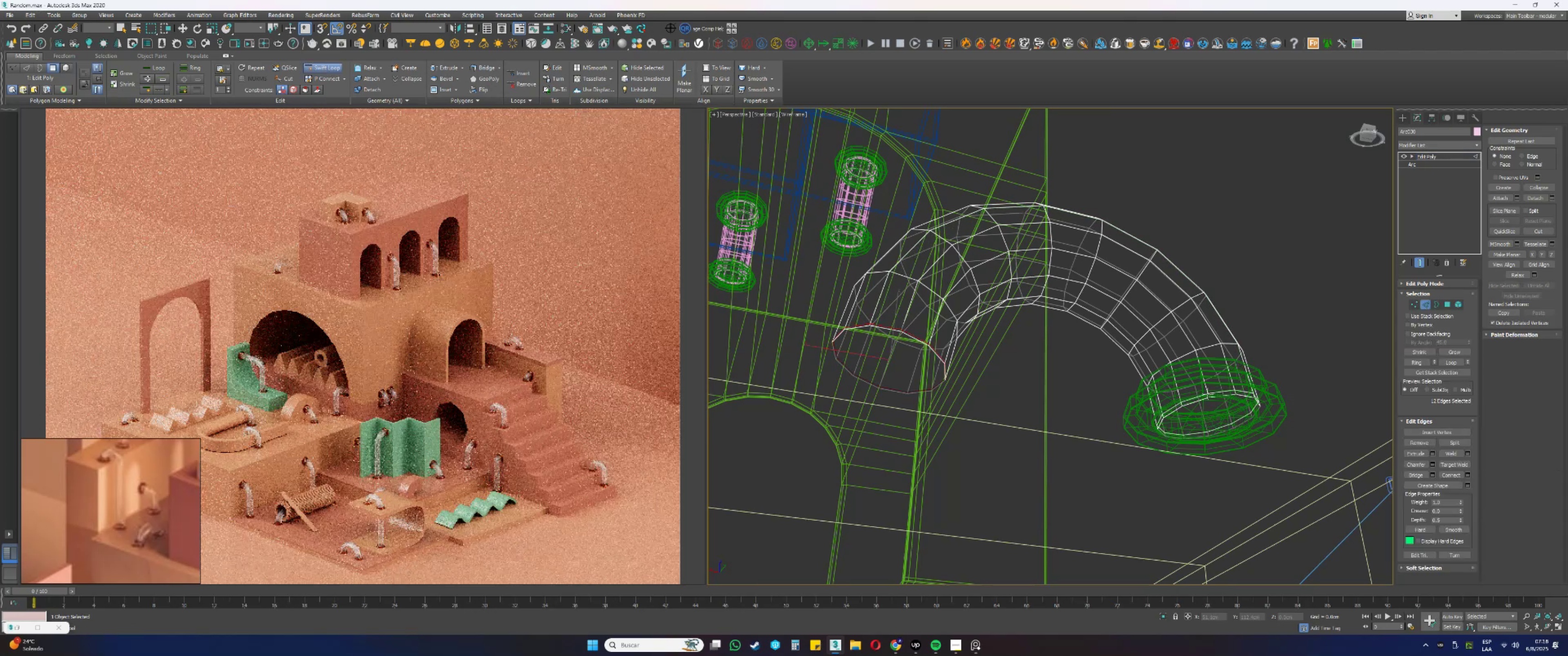 
left_click([1209, 395])
 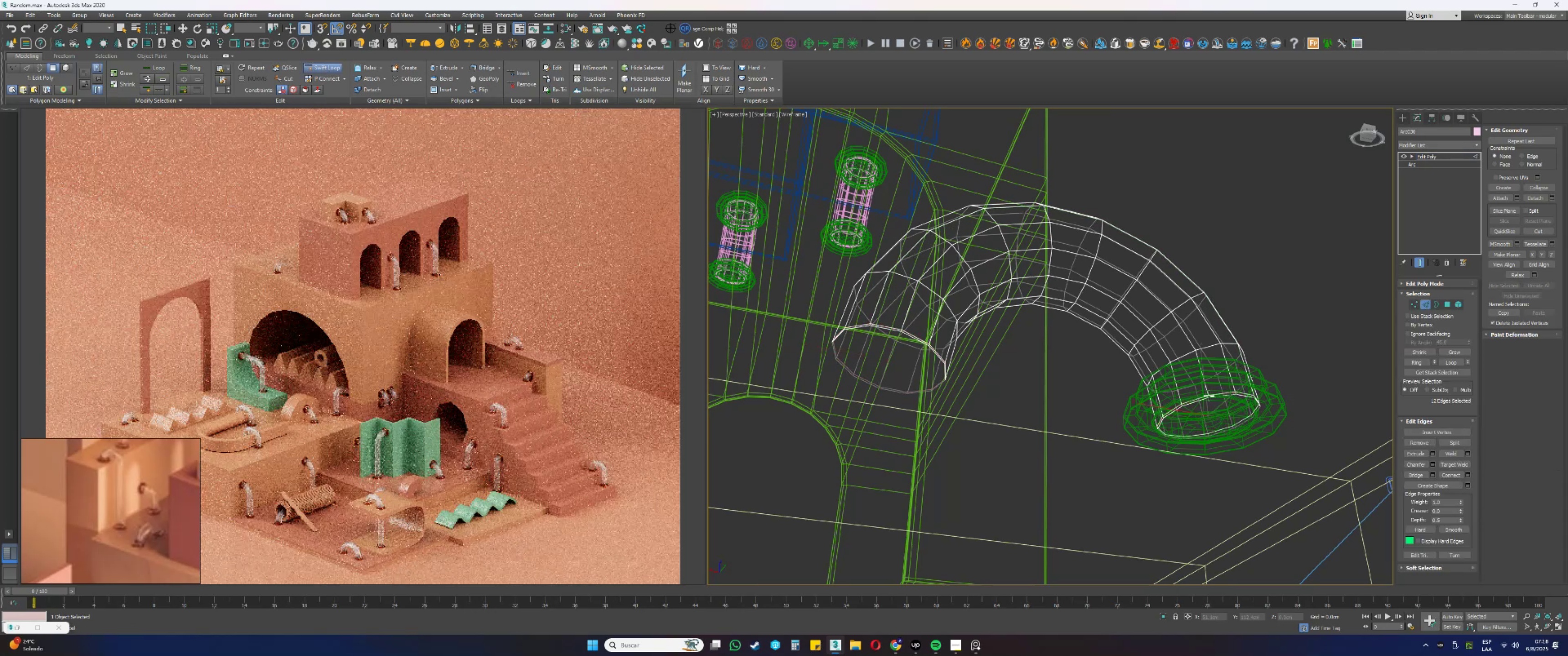 
right_click([1210, 386])
 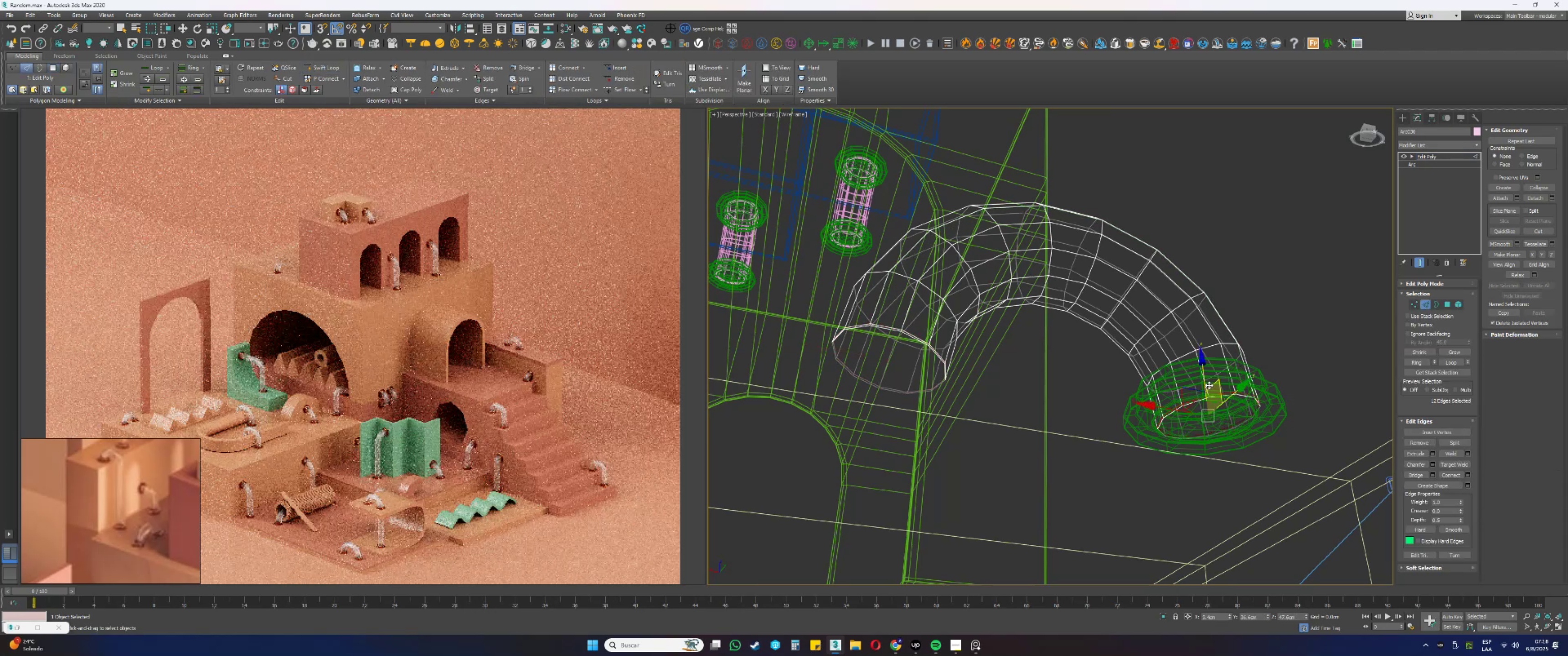 
key(2)
 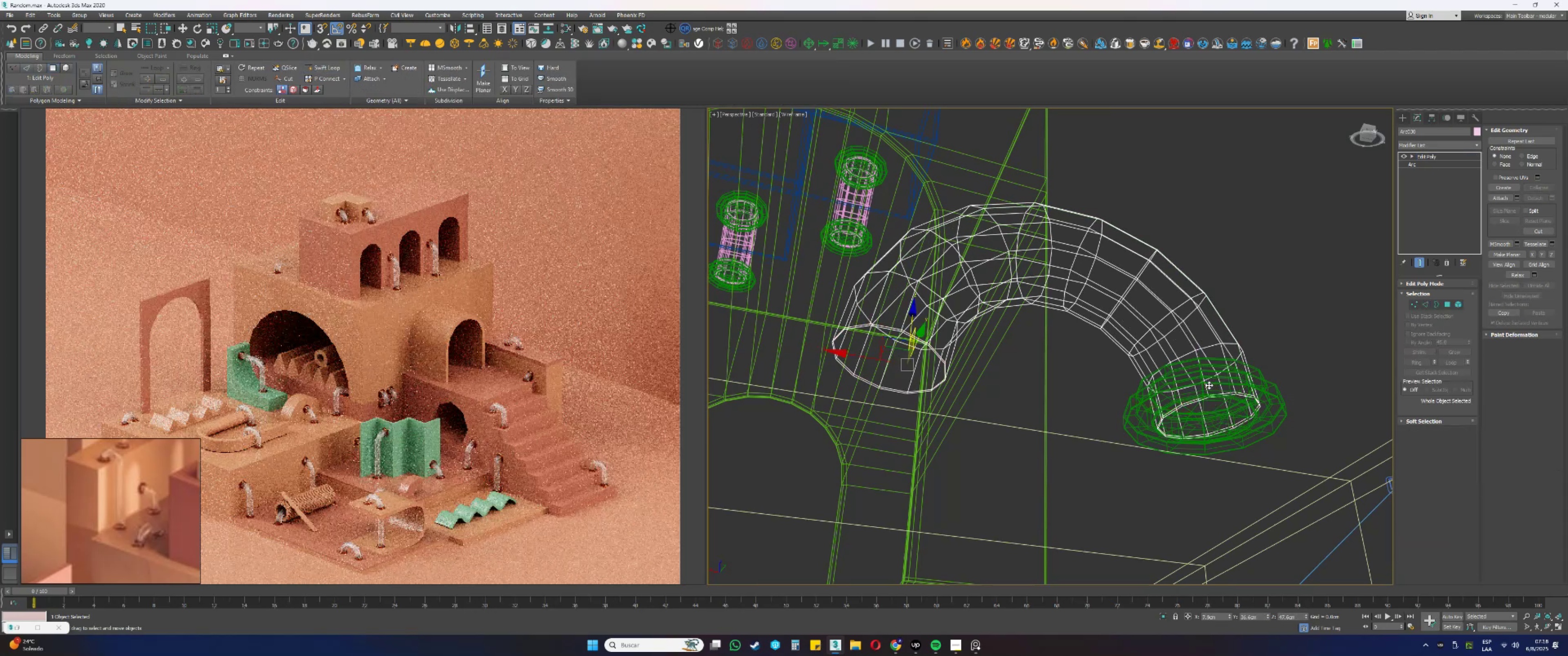 
key(F3)
 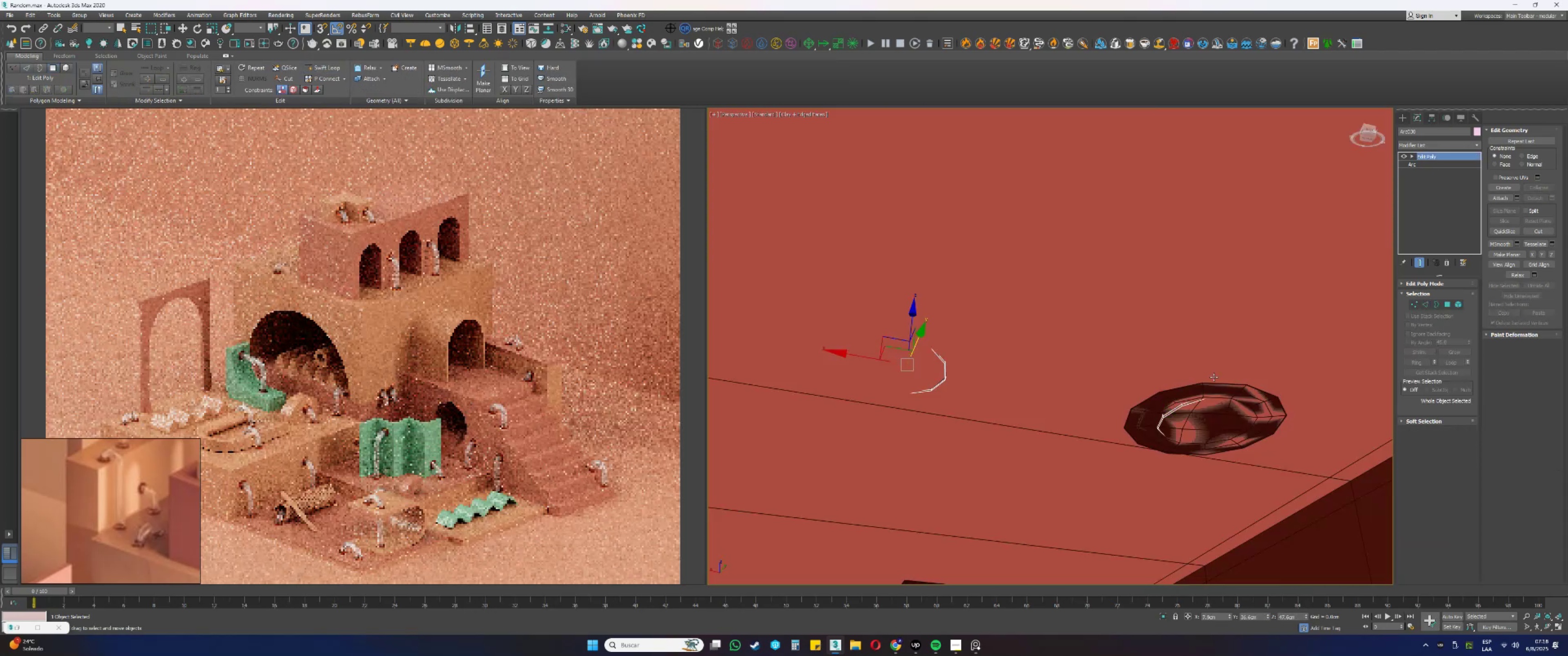 
hold_key(key=AltLeft, duration=0.78)
 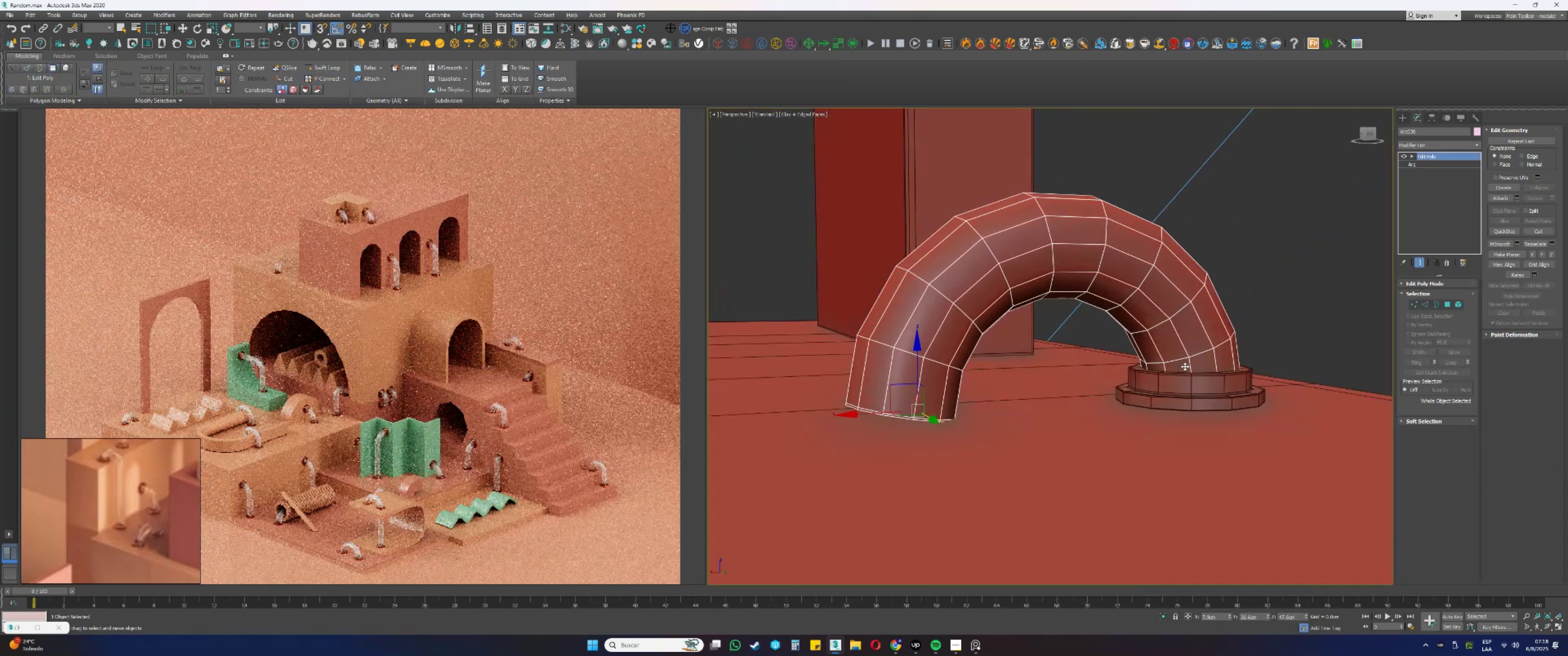 
key(Alt+AltLeft)
 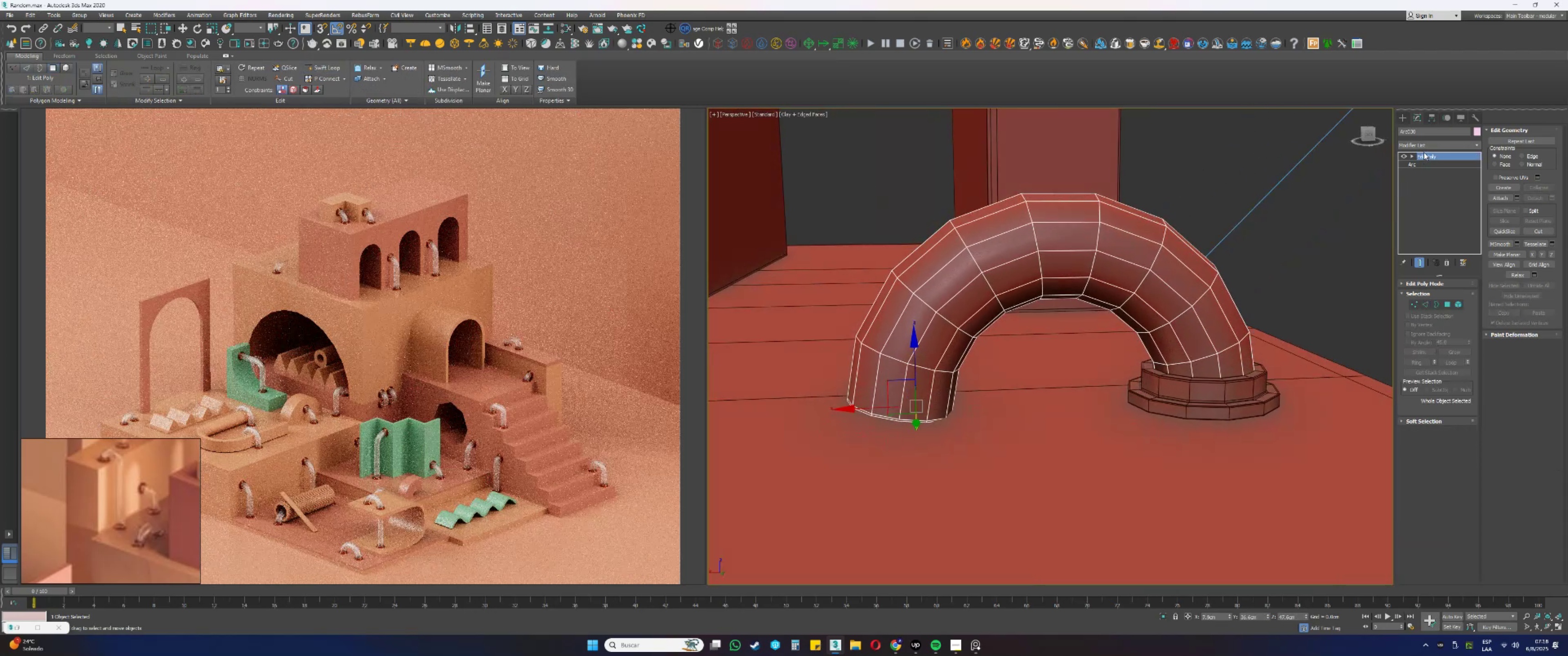 
left_click([1420, 147])
 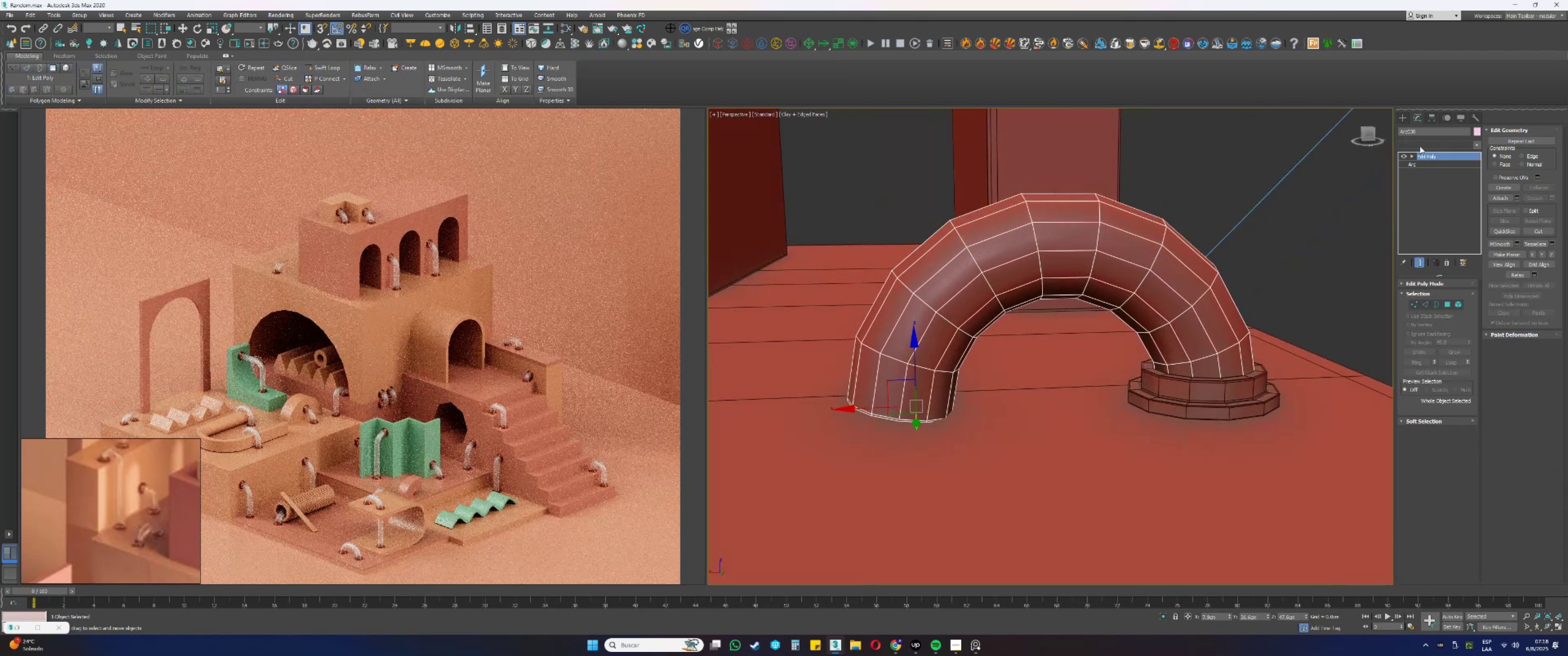 
type(ssss)
 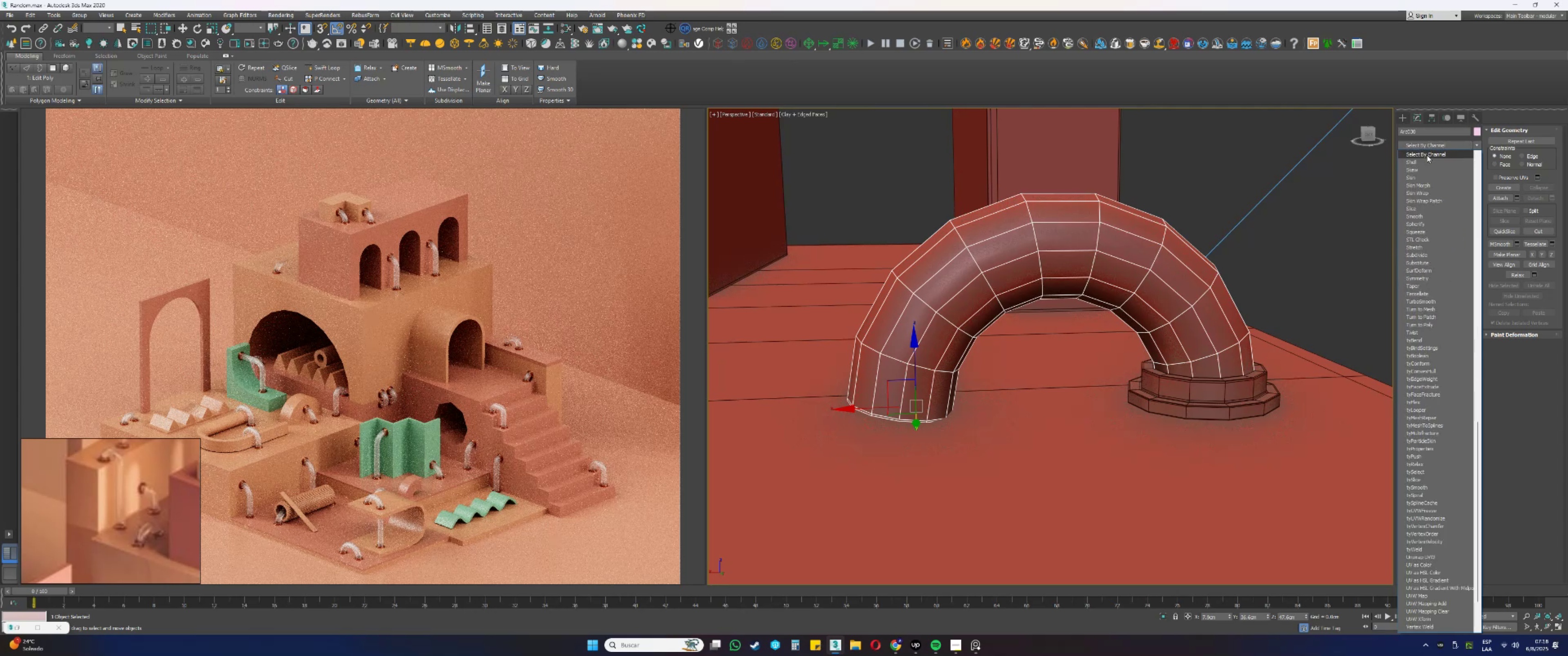 
left_click([1427, 159])
 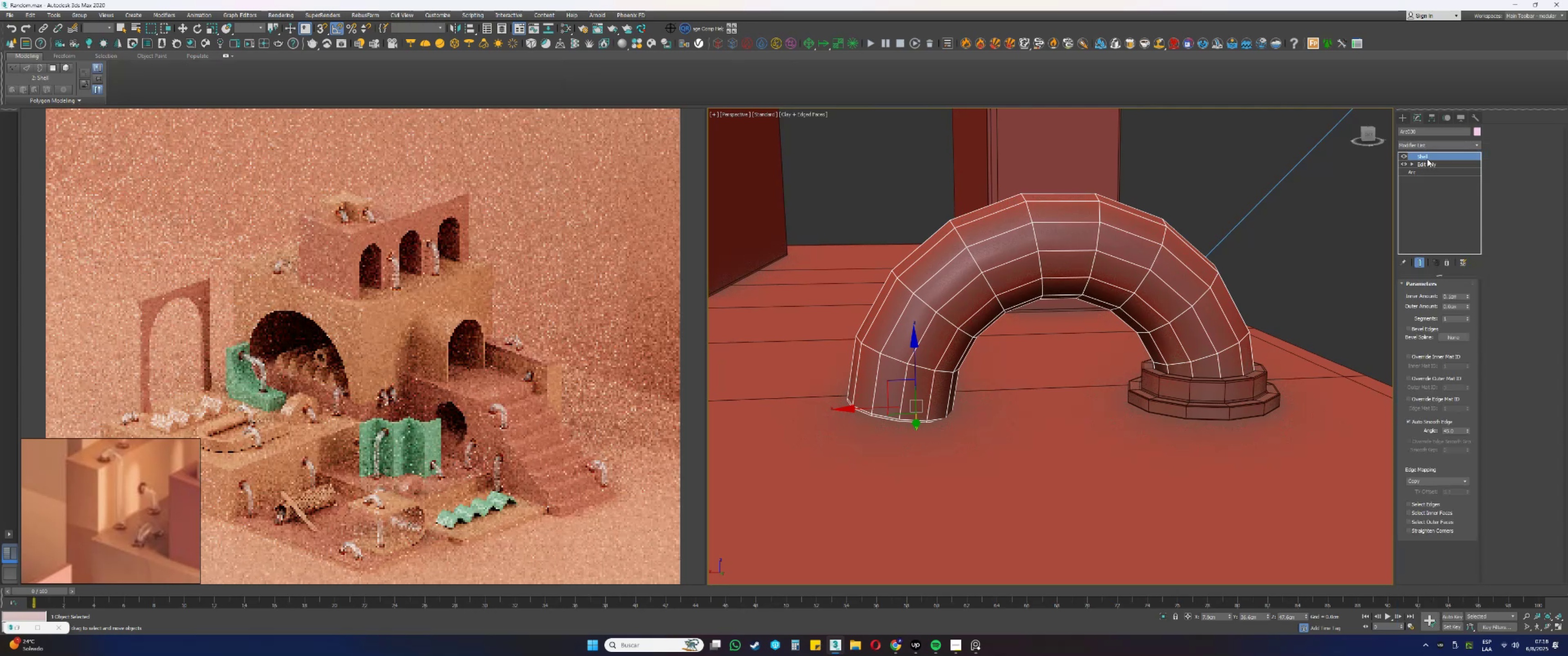 
key(F3)
 